 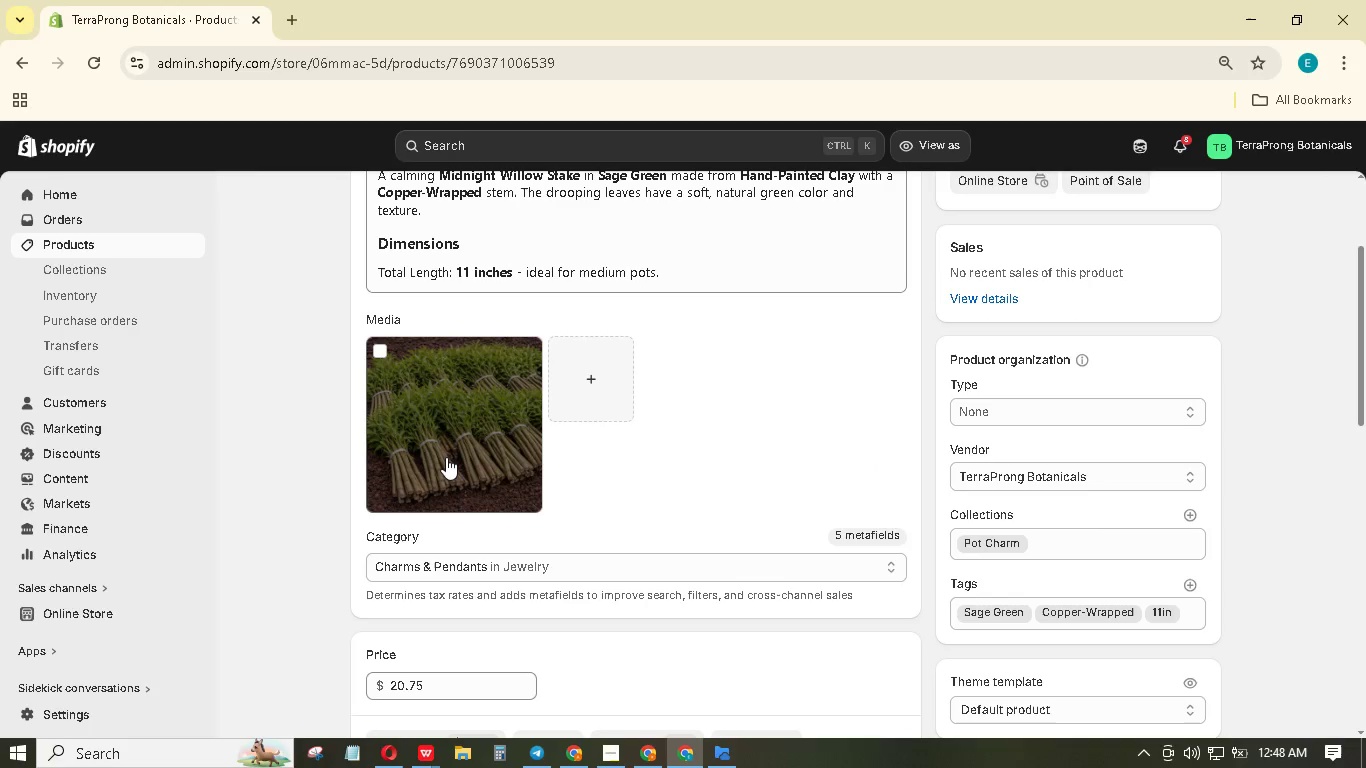 
left_click([446, 457])
 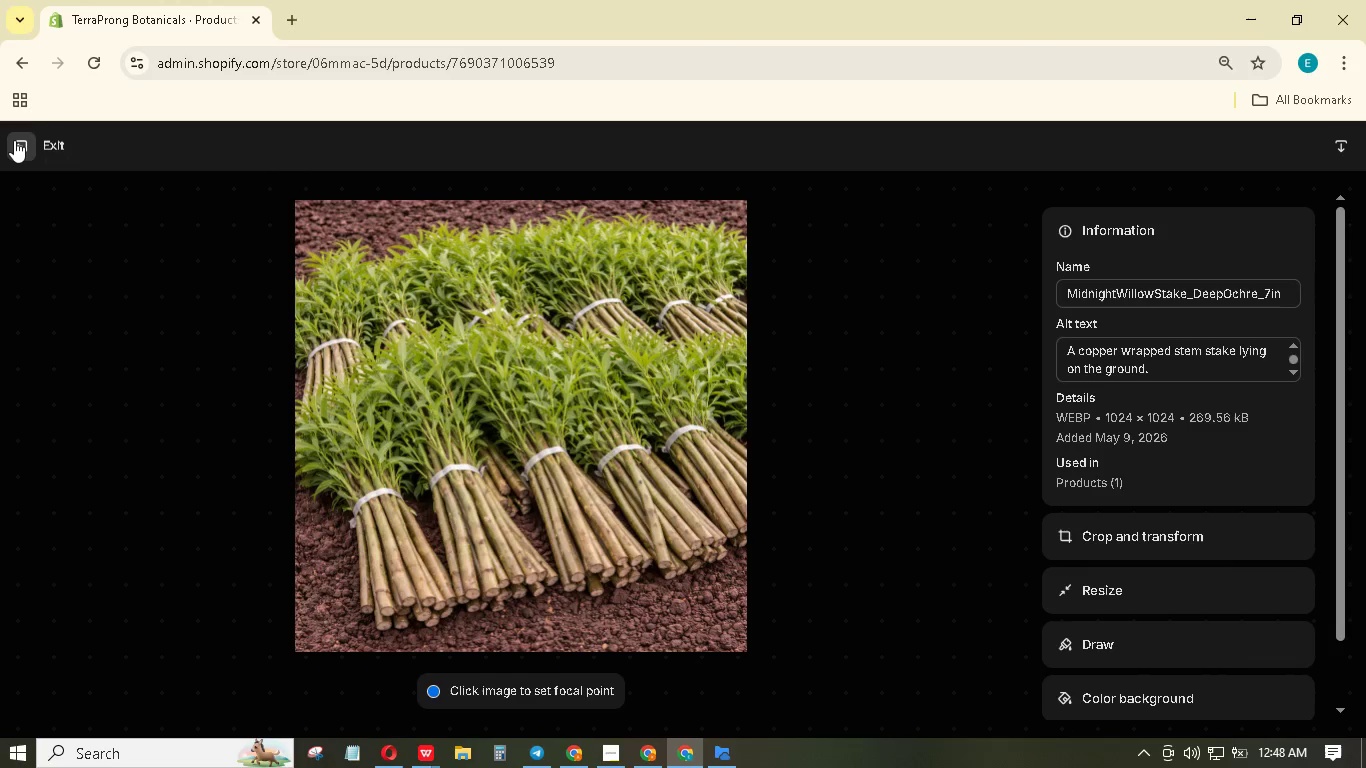 
left_click([15, 141])
 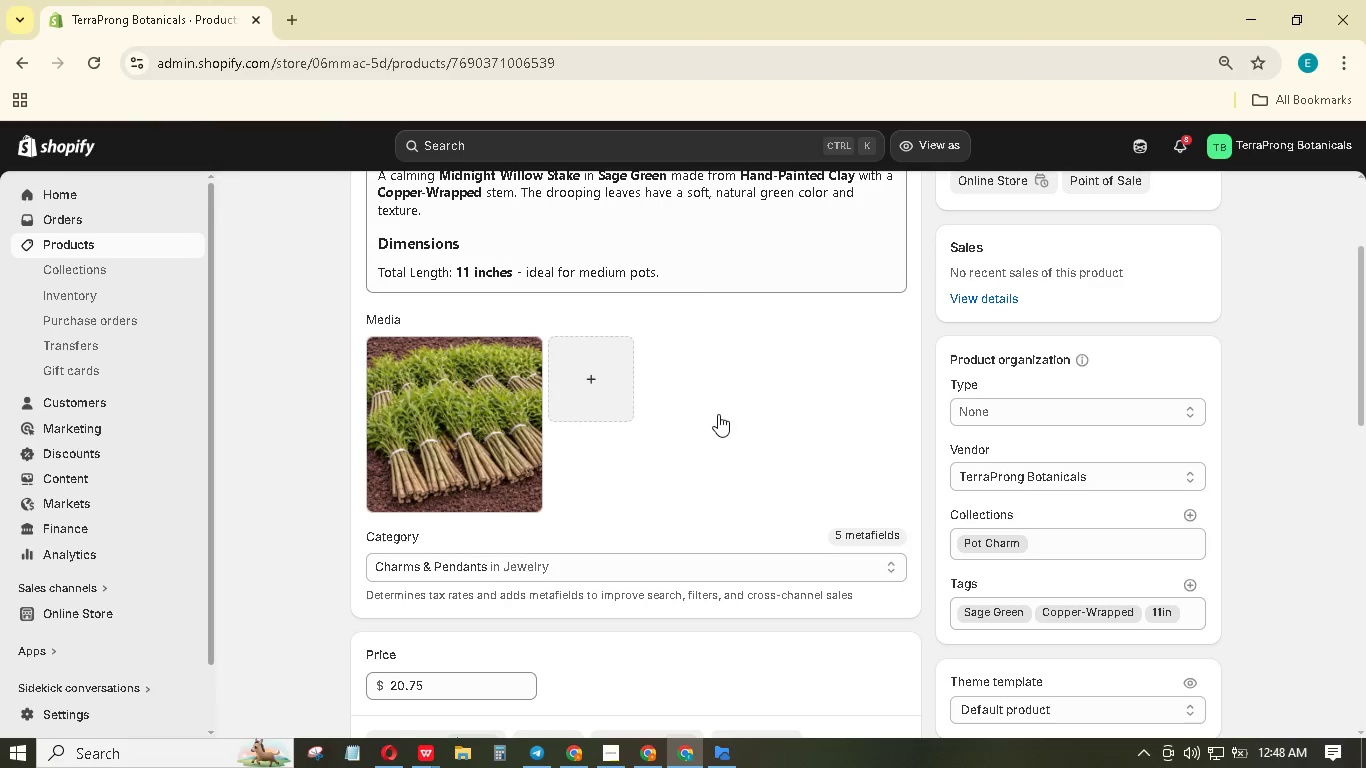 
scroll: coordinate [716, 406], scroll_direction: up, amount: 10.0
 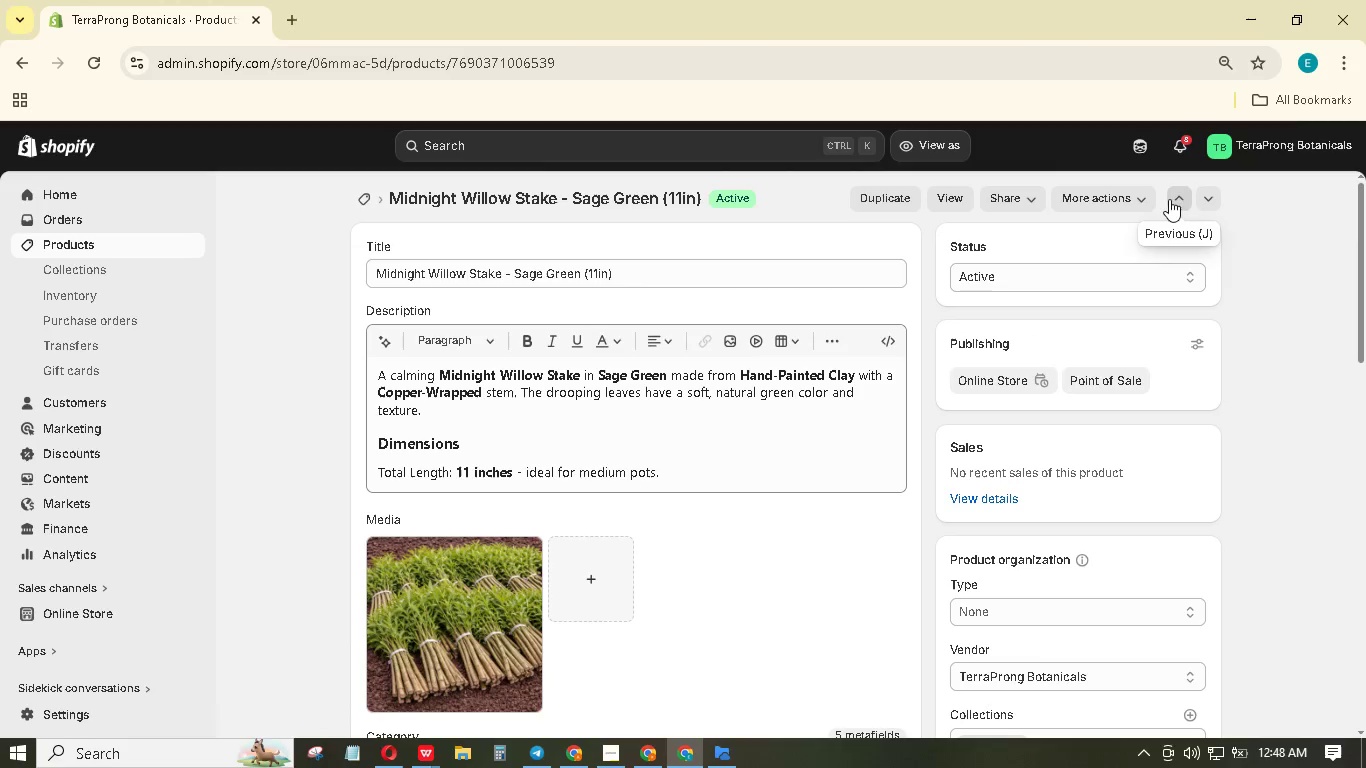 
left_click([1177, 198])
 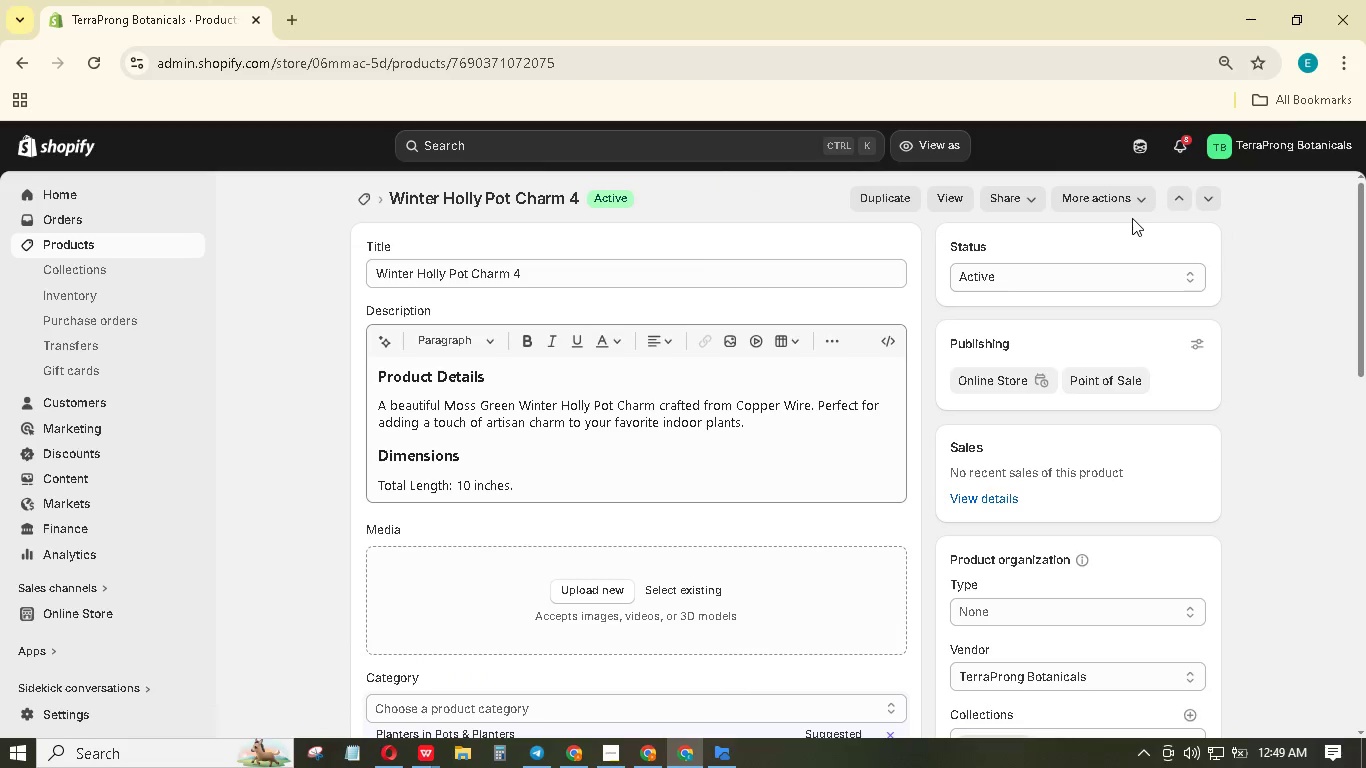 
wait(11.09)
 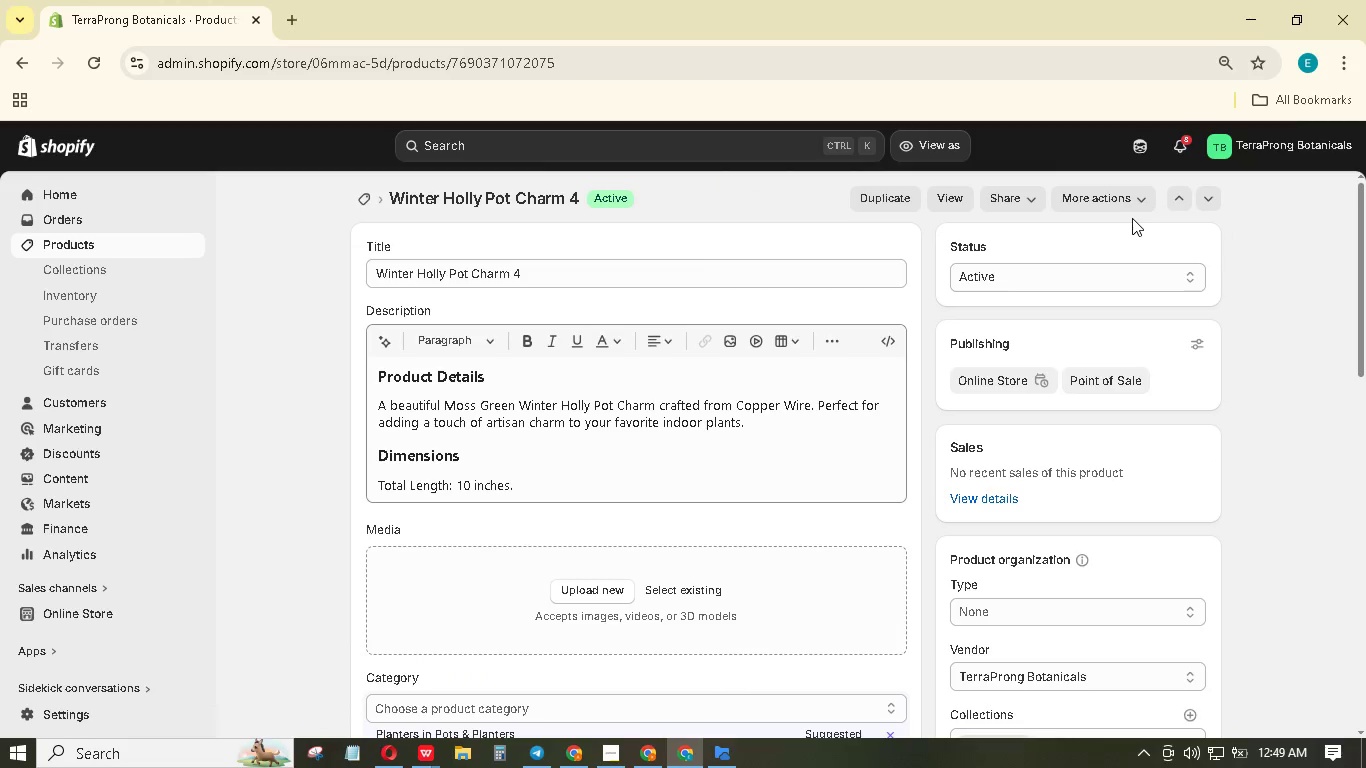 
left_click_drag(start_coordinate=[766, 432], to_coordinate=[320, 362])
 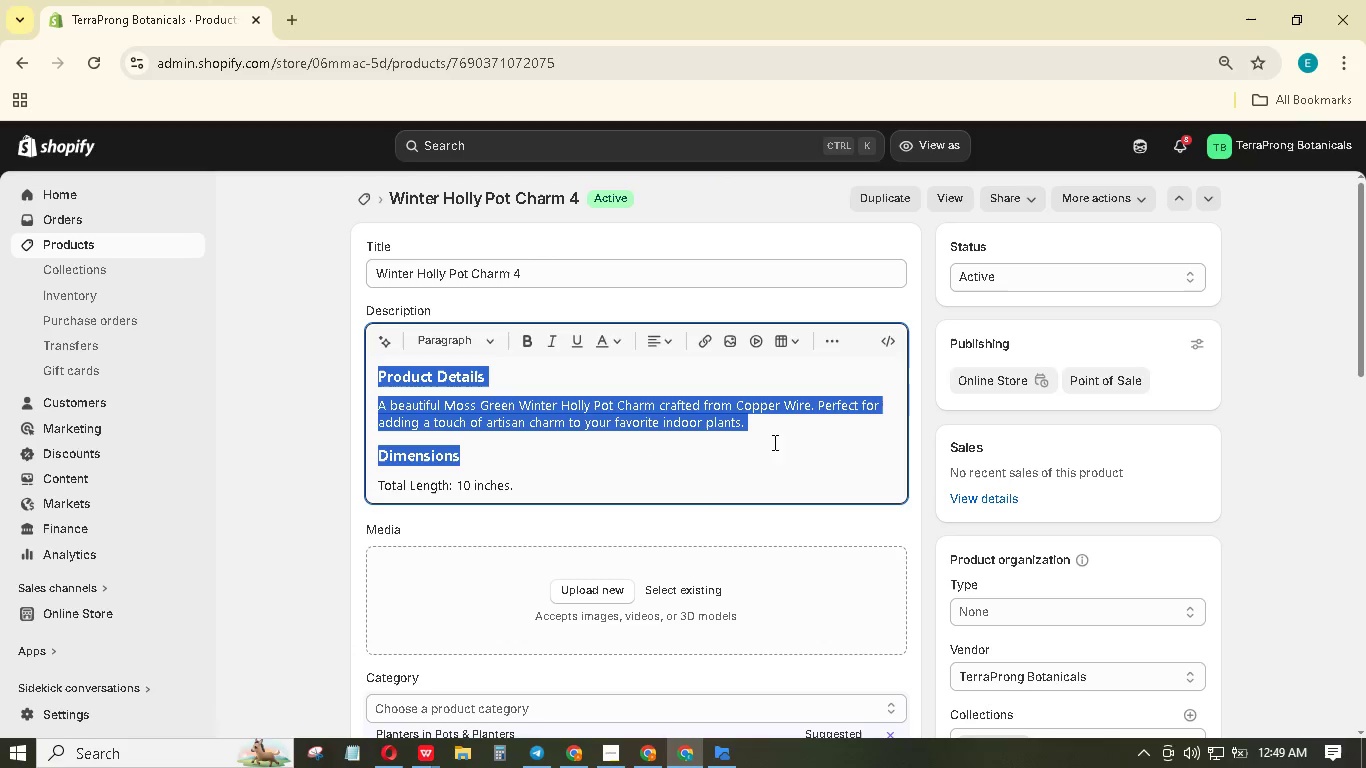 
left_click([801, 434])
 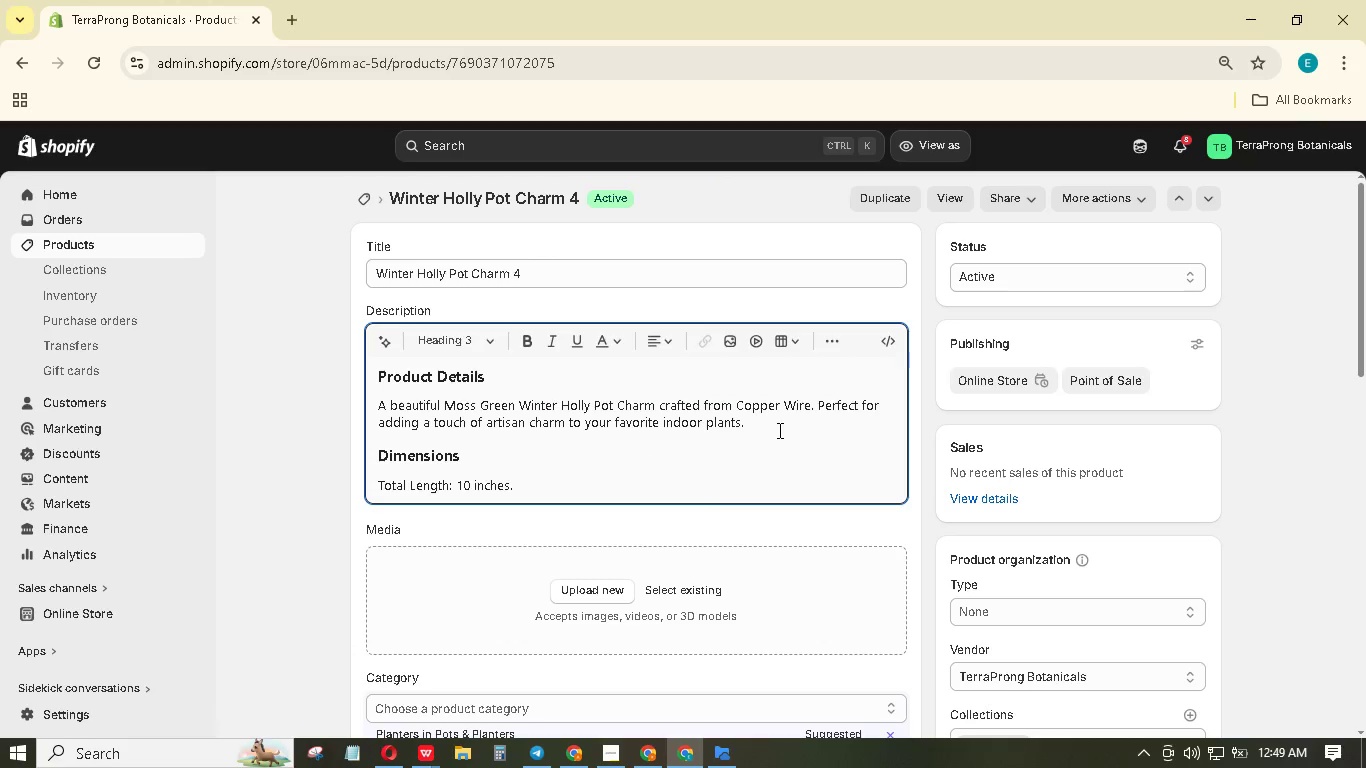 
left_click_drag(start_coordinate=[777, 430], to_coordinate=[348, 369])
 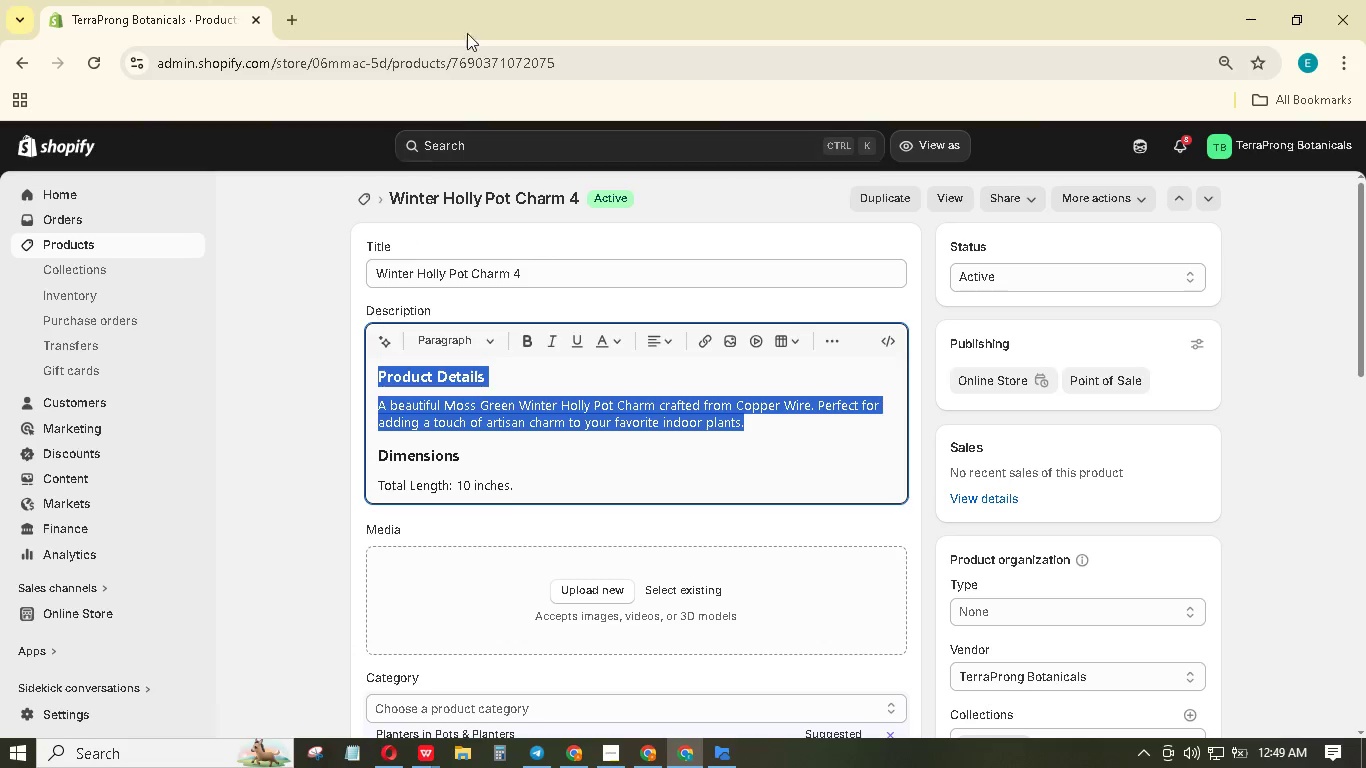 
left_click([547, 271])
 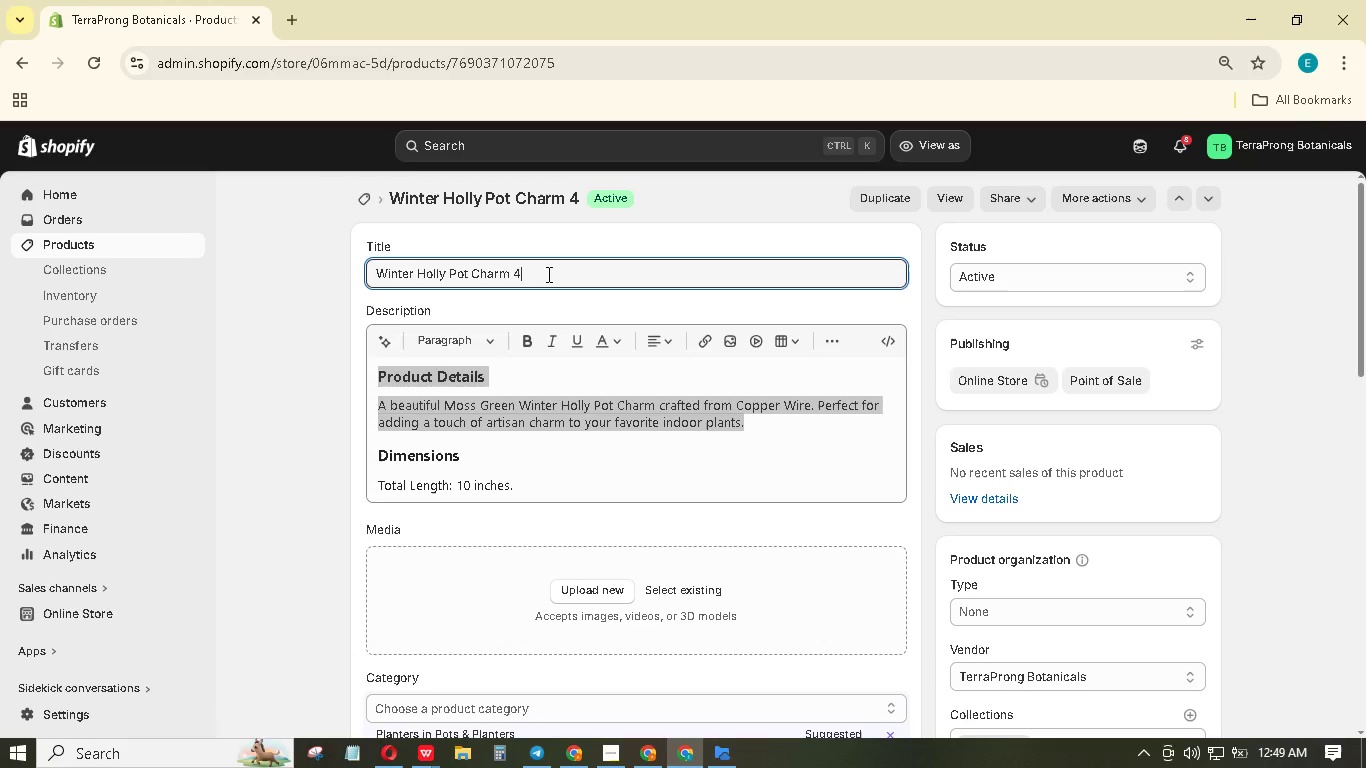 
key(Backspace)
type(- Moss Green (10in))
 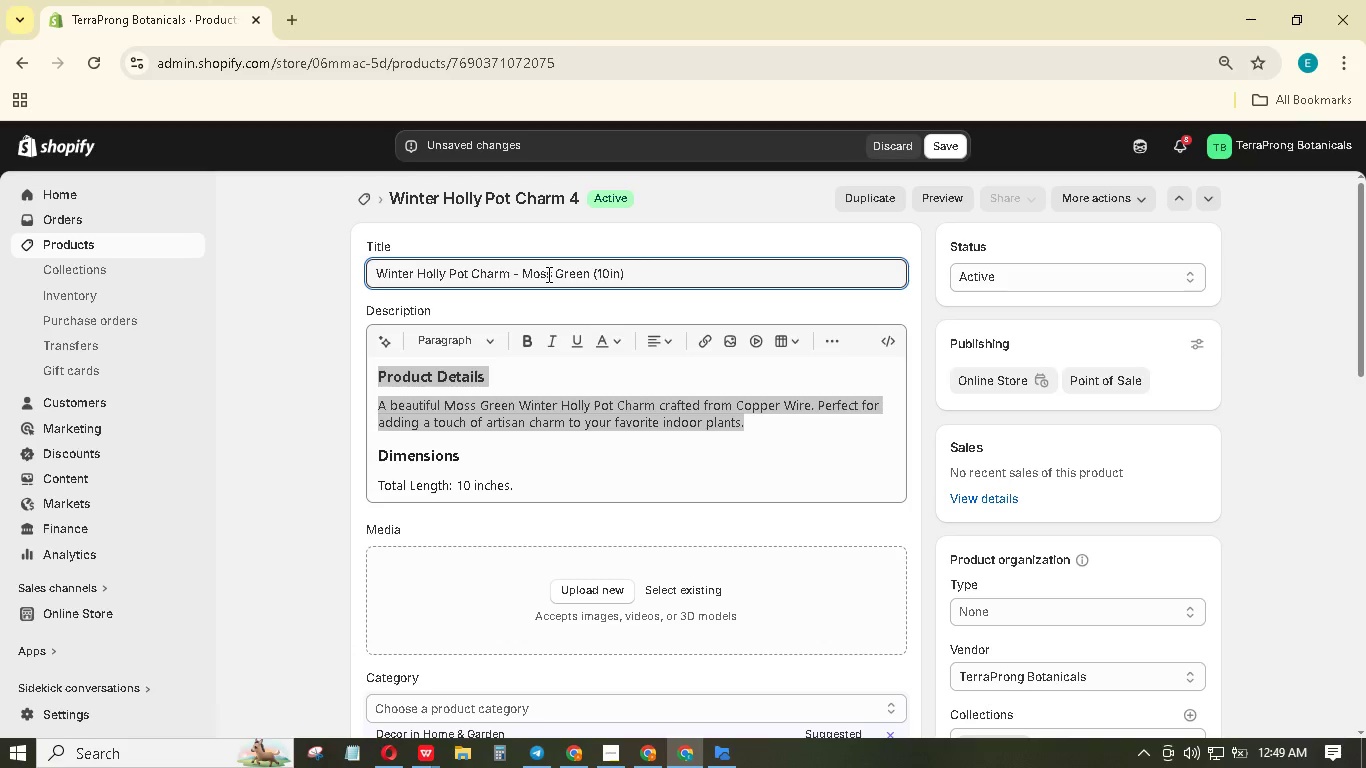 
left_click([578, 412])
 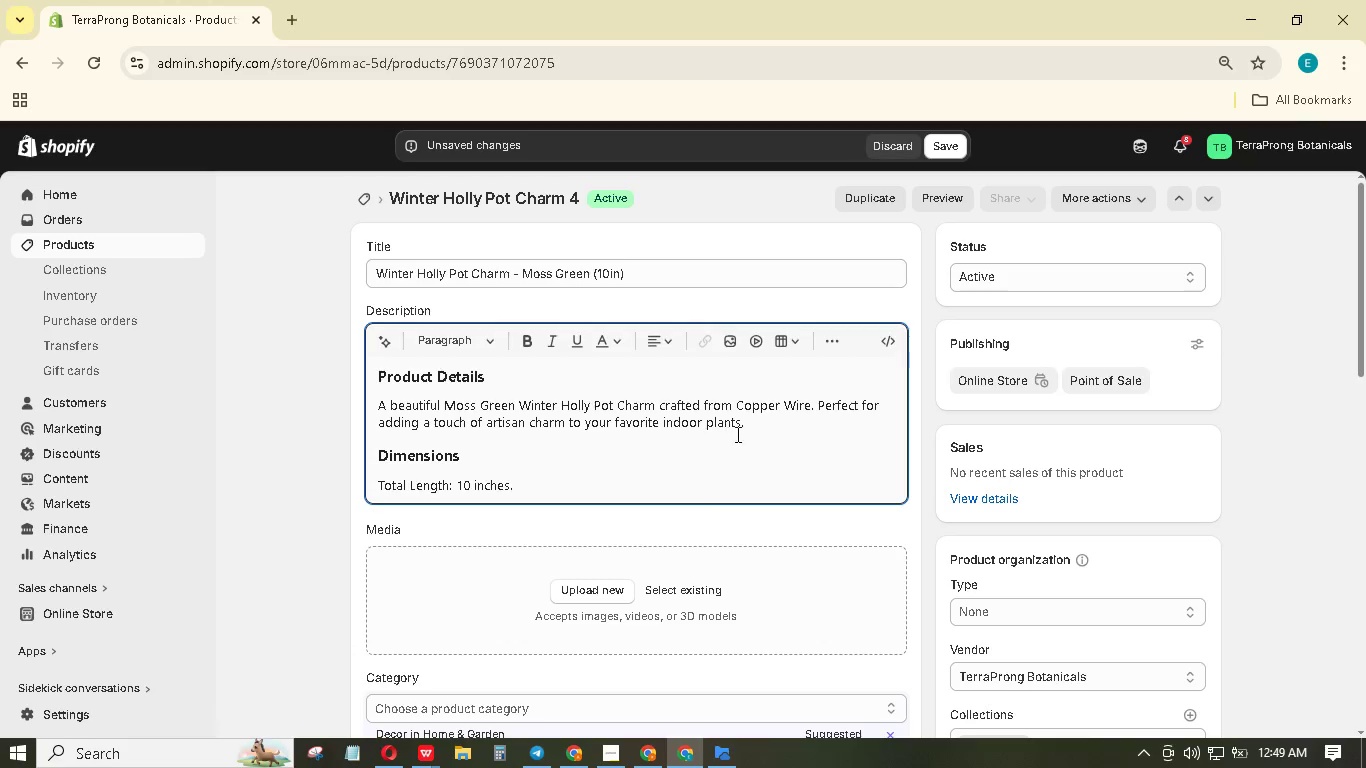 
left_click_drag(start_coordinate=[762, 434], to_coordinate=[400, 404])
 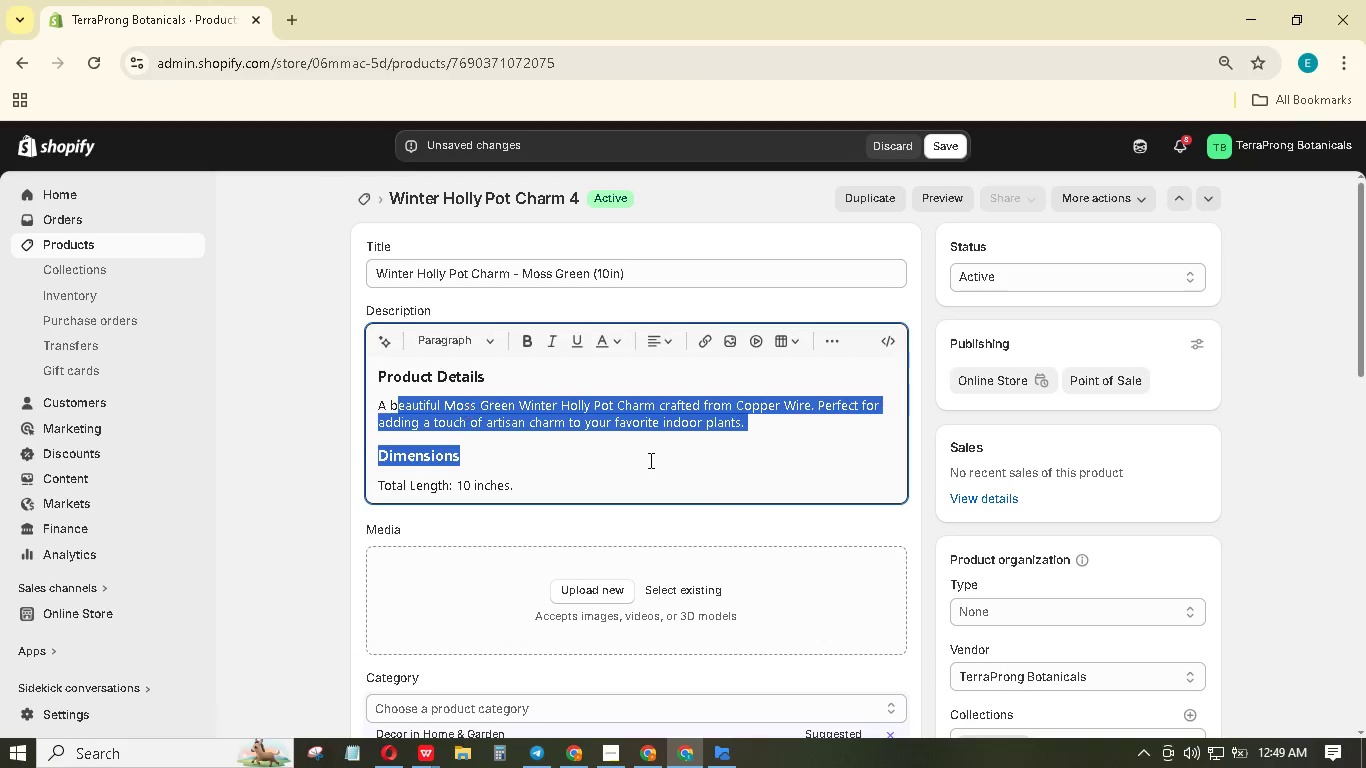 
left_click([649, 460])
 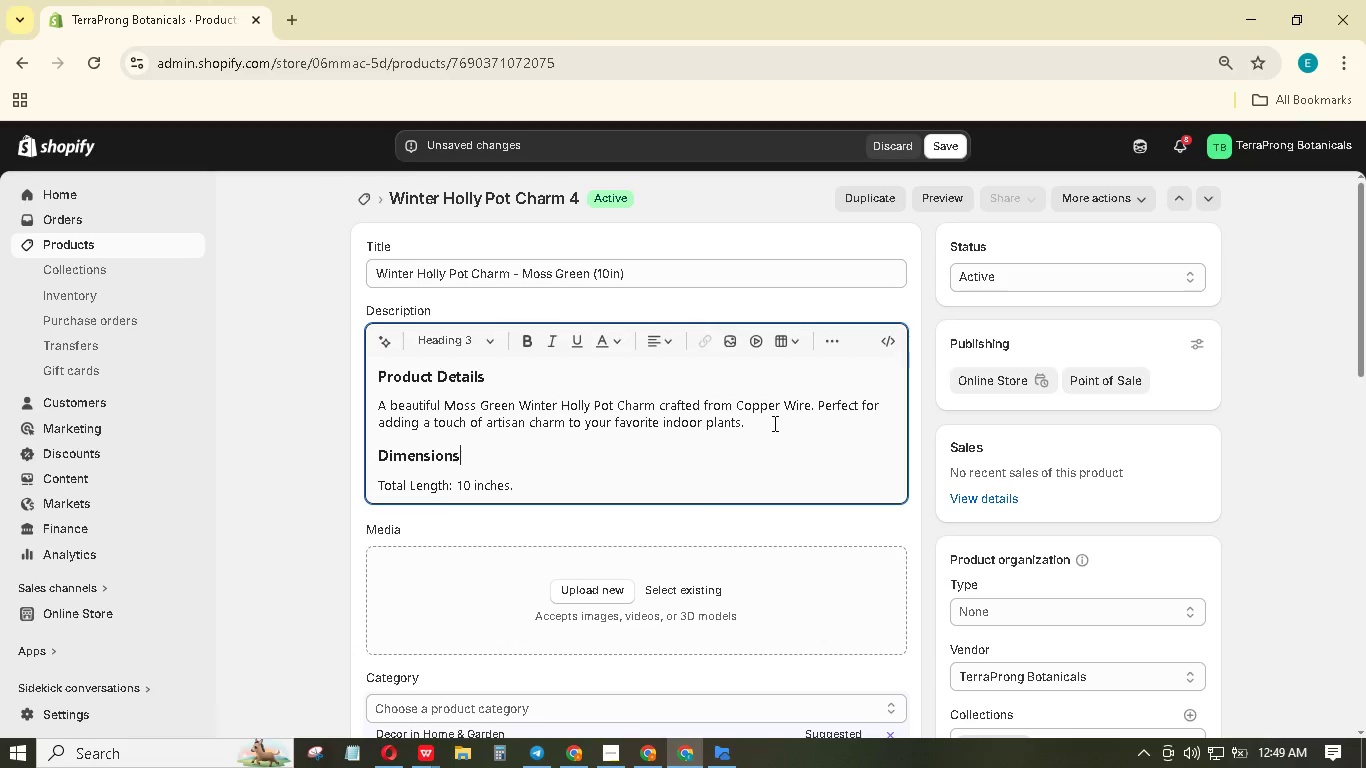 
left_click_drag(start_coordinate=[773, 423], to_coordinate=[350, 337])
 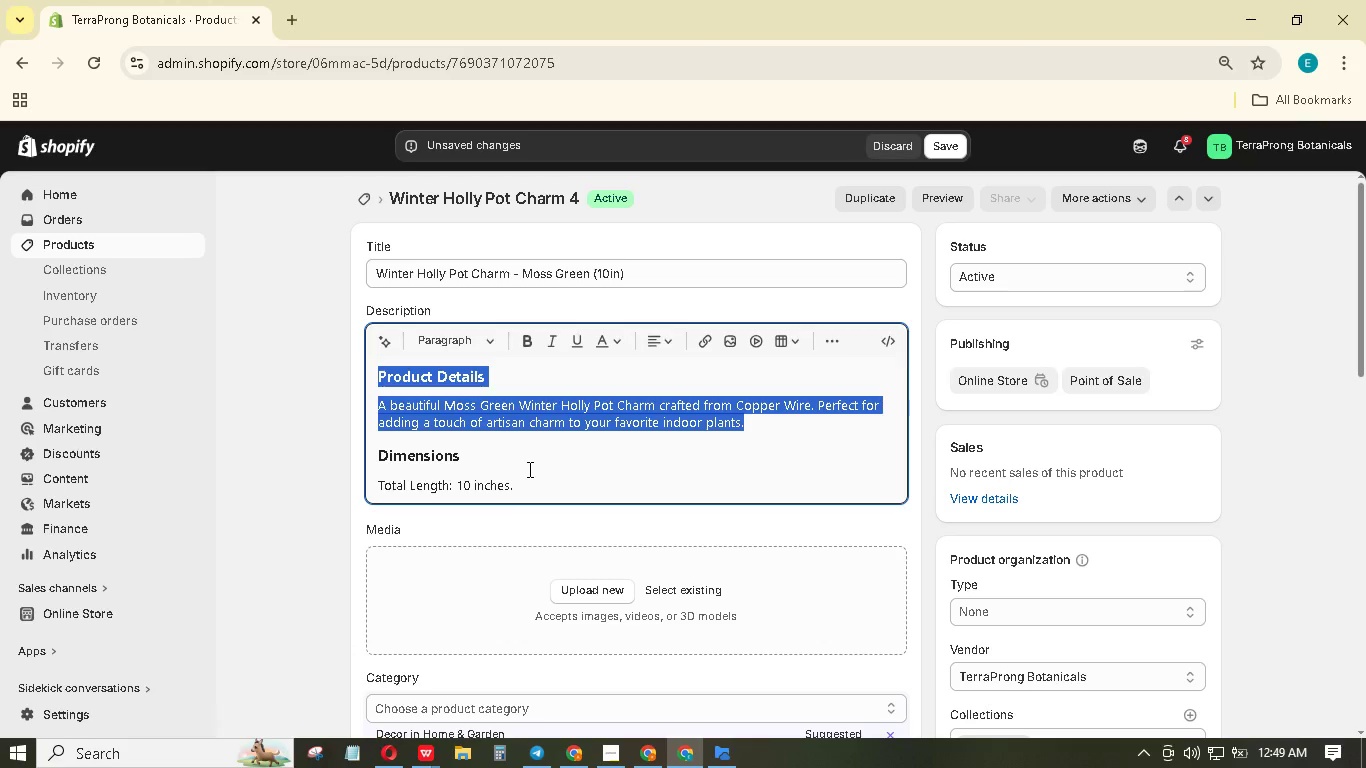 
wait(9.11)
 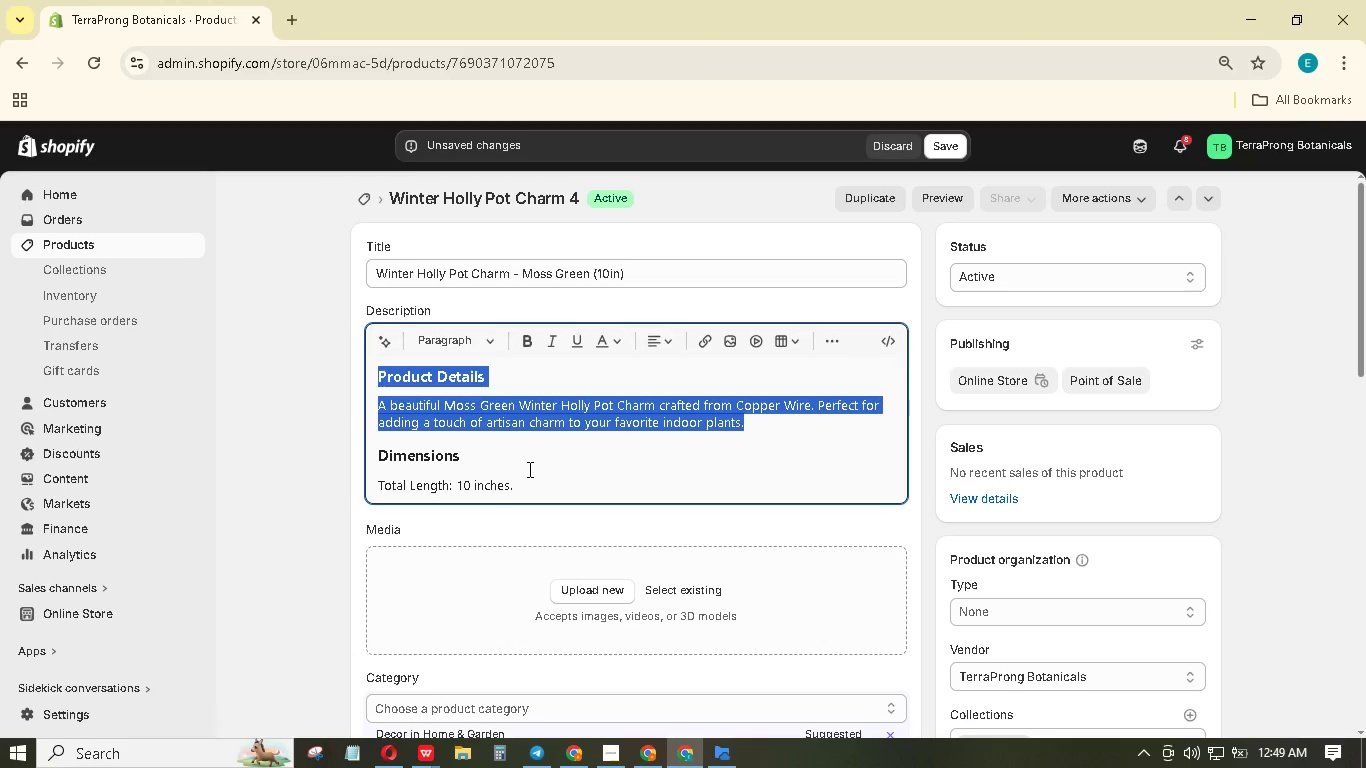 
scroll: coordinate [577, 519], scroll_direction: down, amount: 1.0
 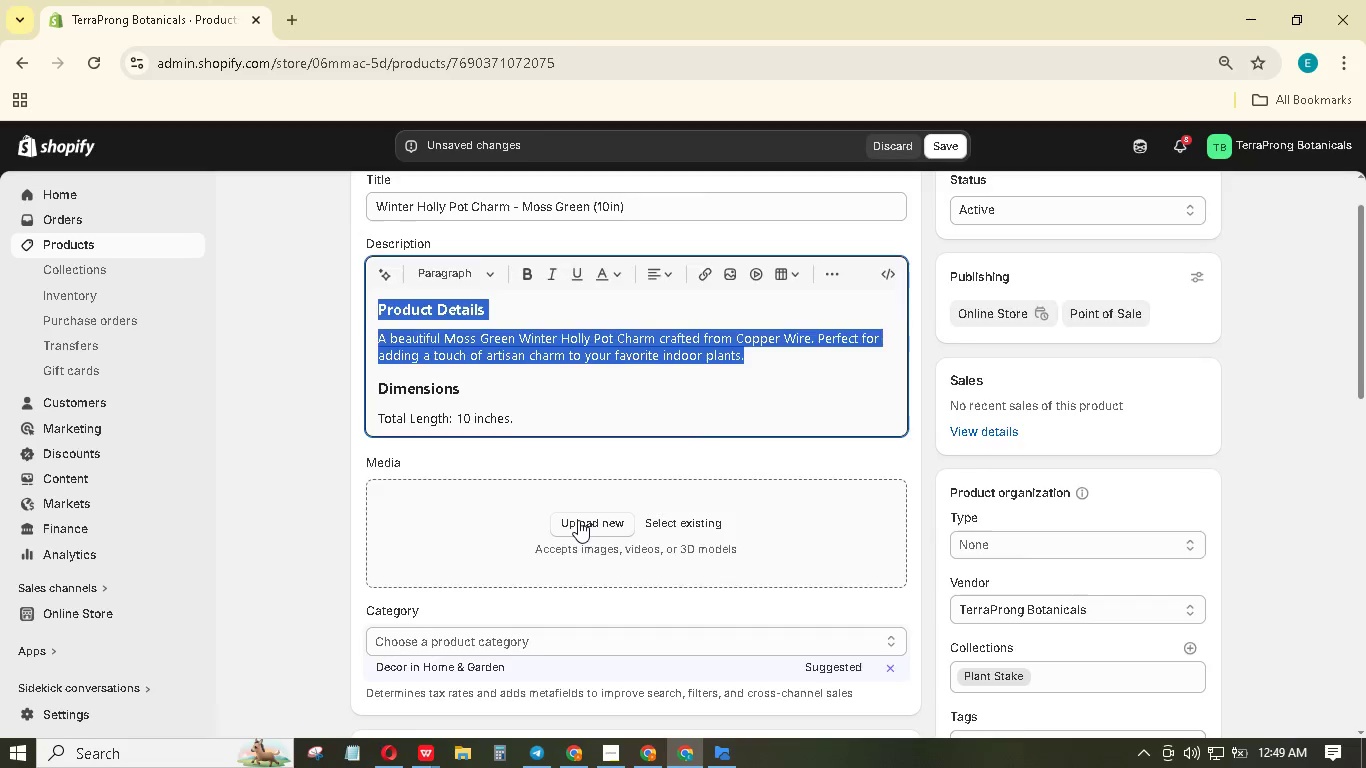 
scroll: coordinate [578, 520], scroll_direction: up, amount: 2.0
 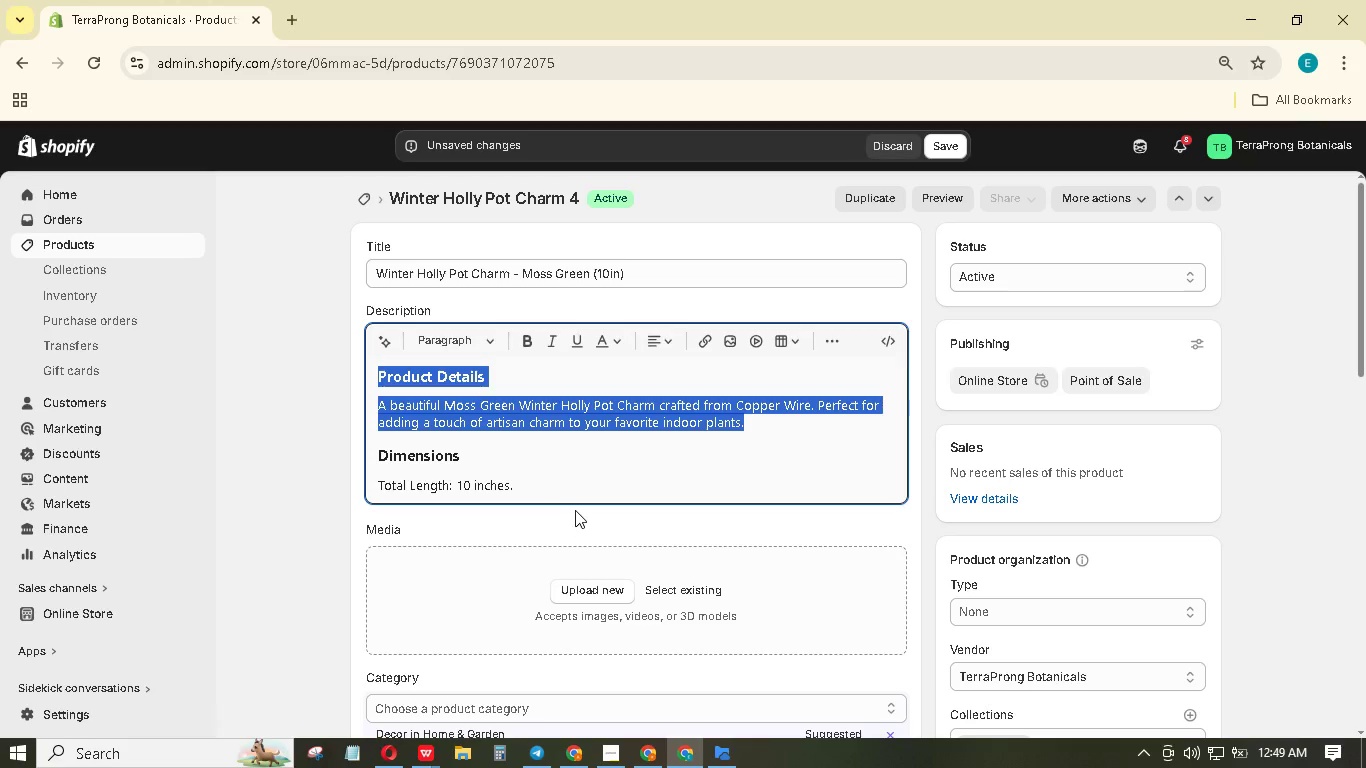 
wait(5.07)
 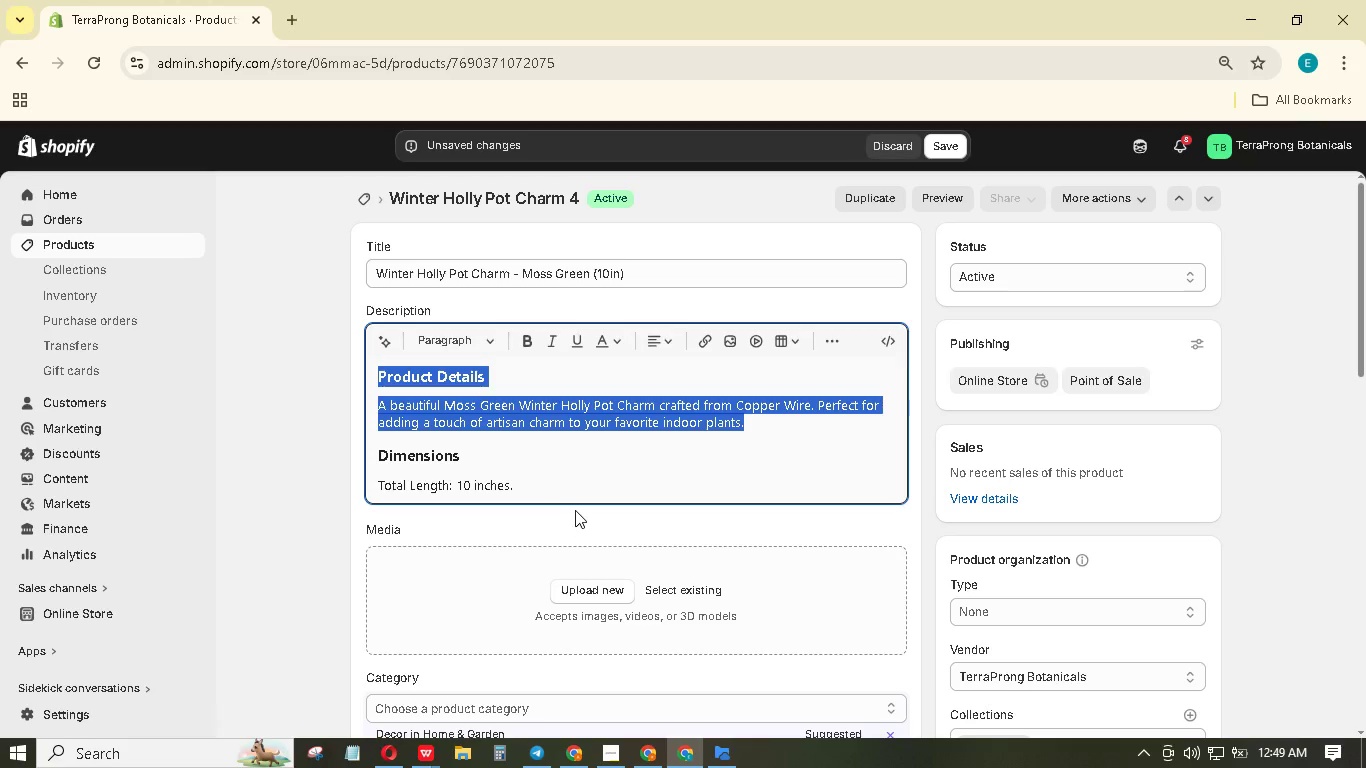 
type(A festive Winter Holly Pot)
 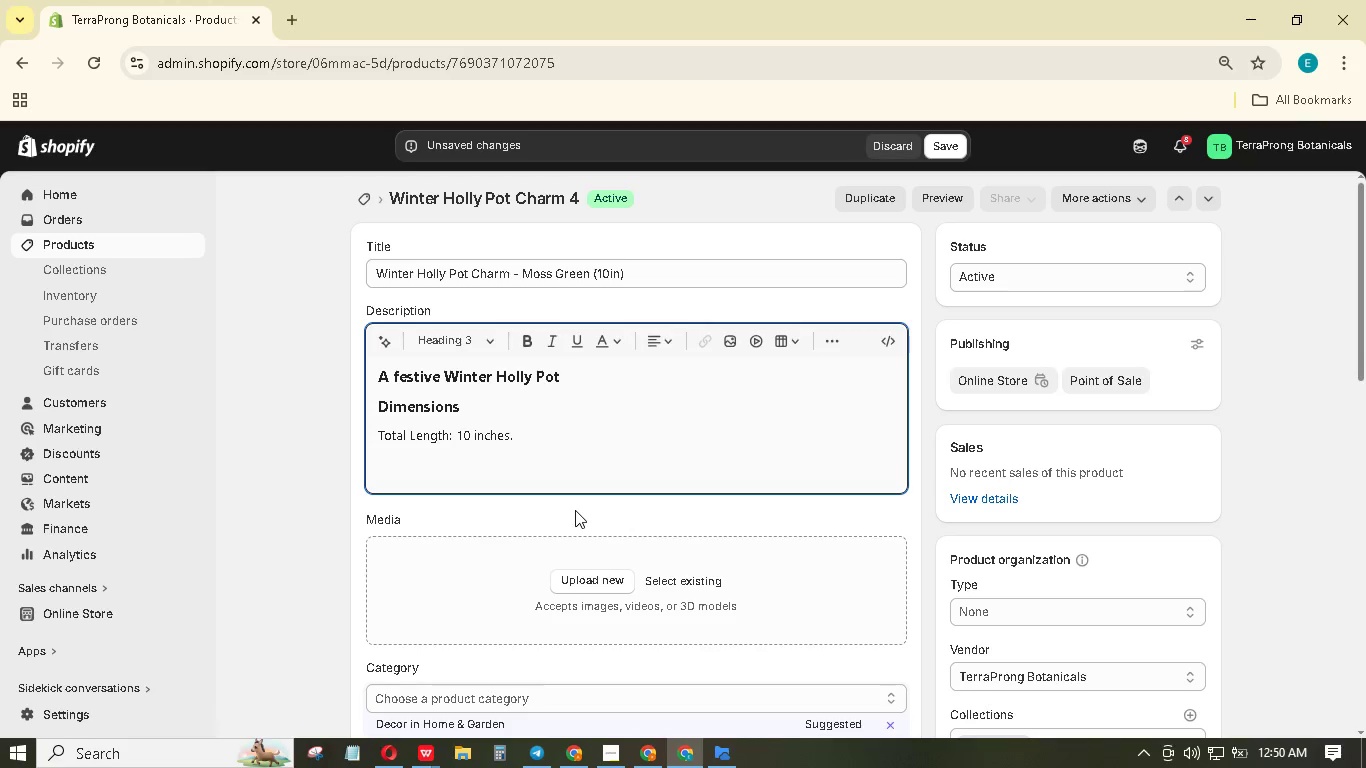 
key(Control+A)
 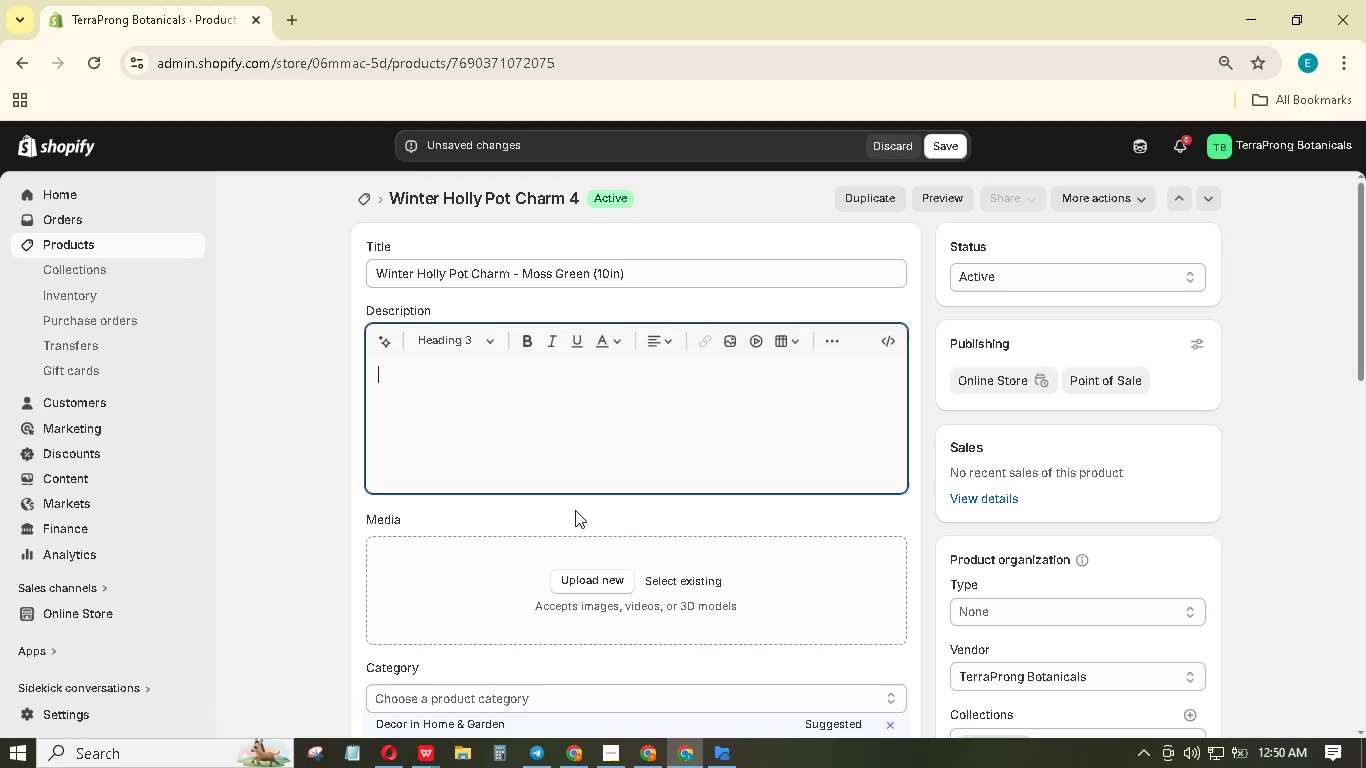 
key(Backspace)
 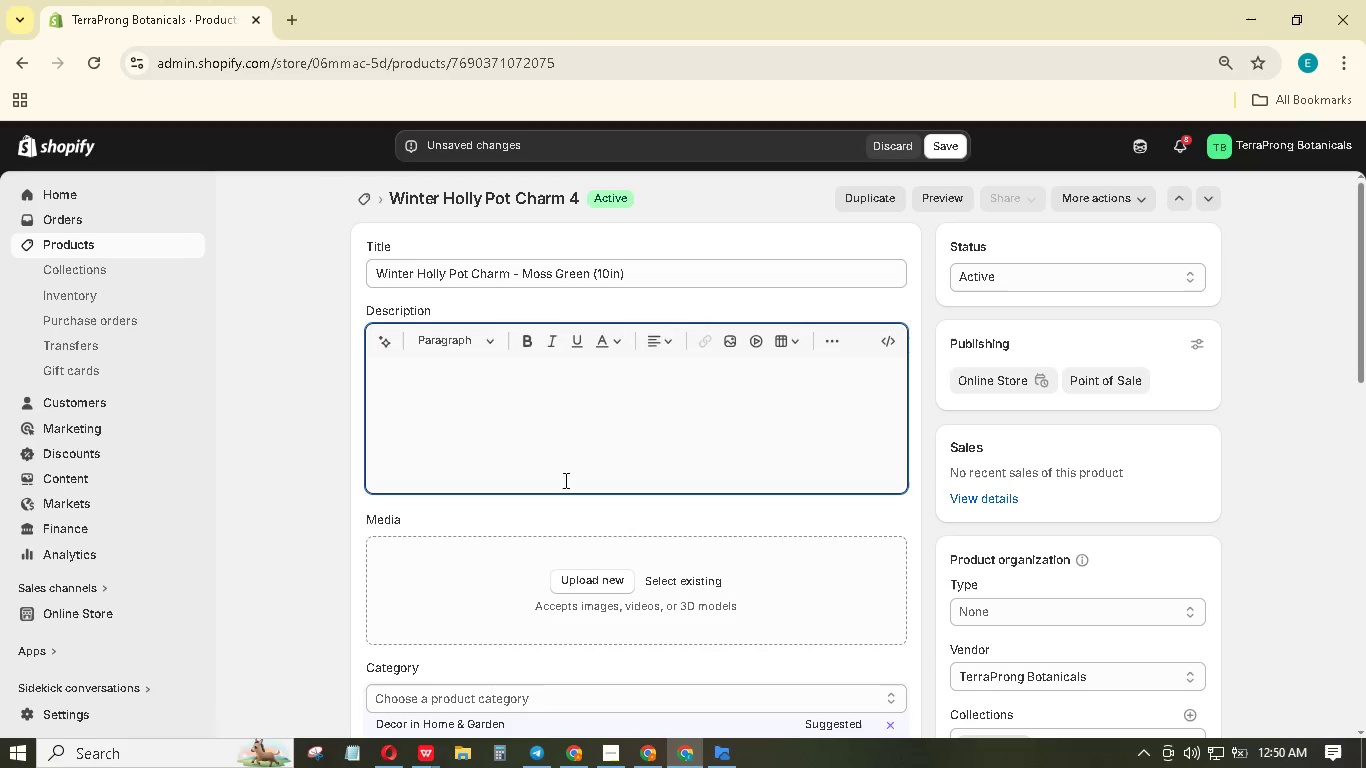 
left_click([522, 342])
 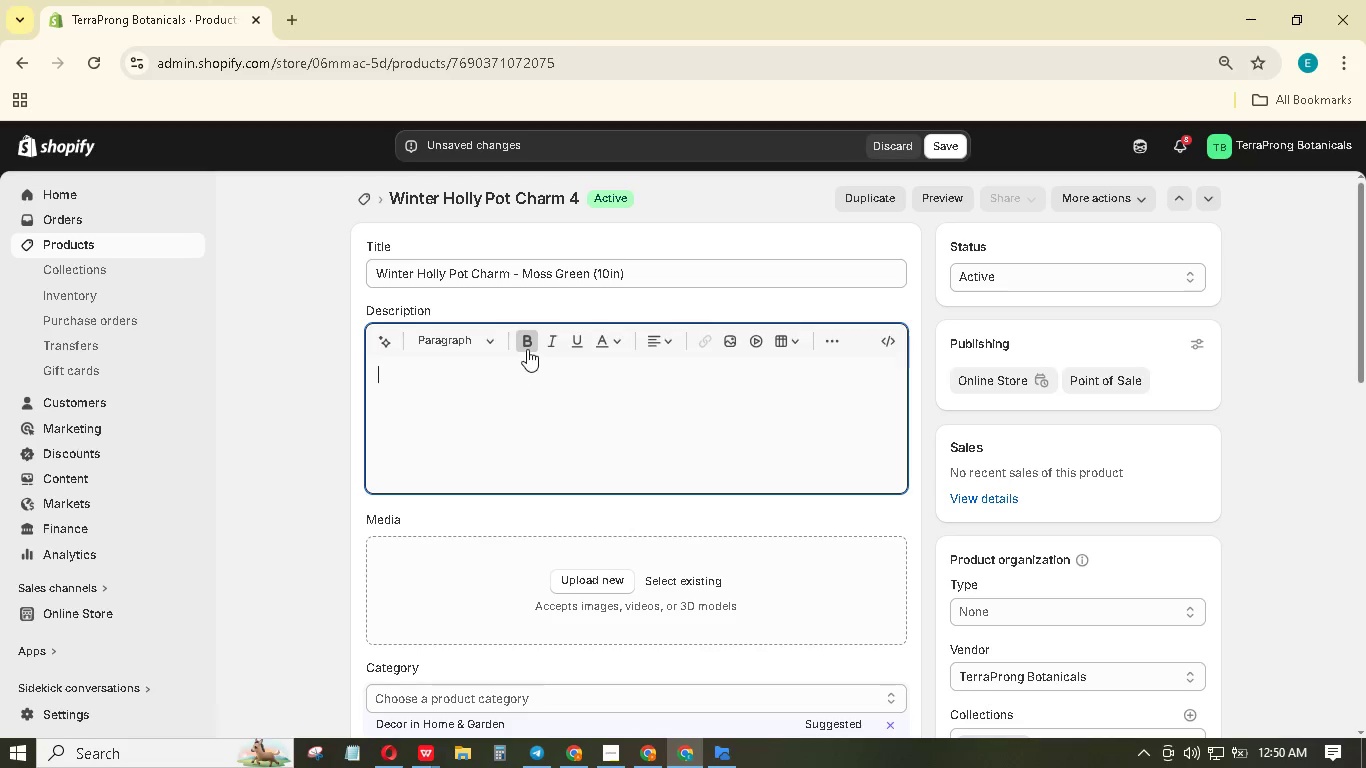 
left_click([529, 343])
 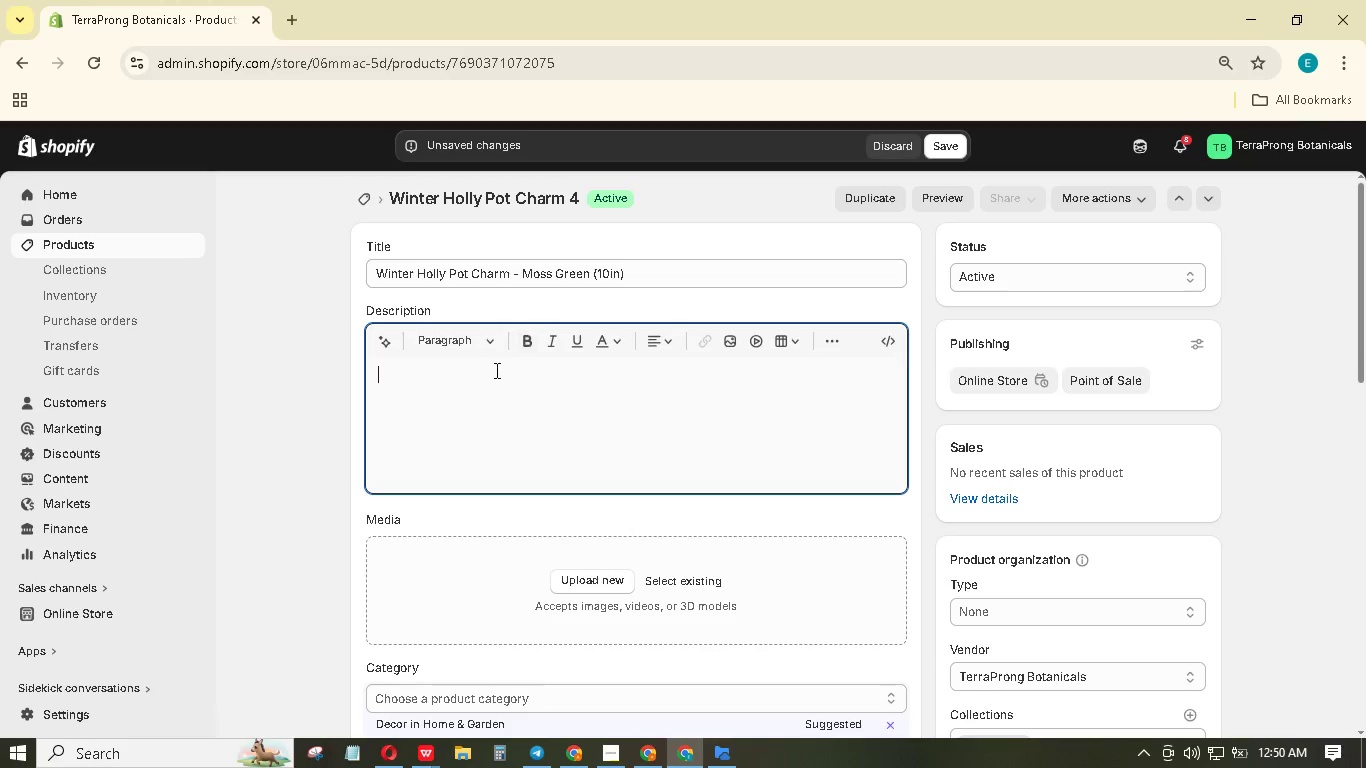 
left_click([495, 370])
 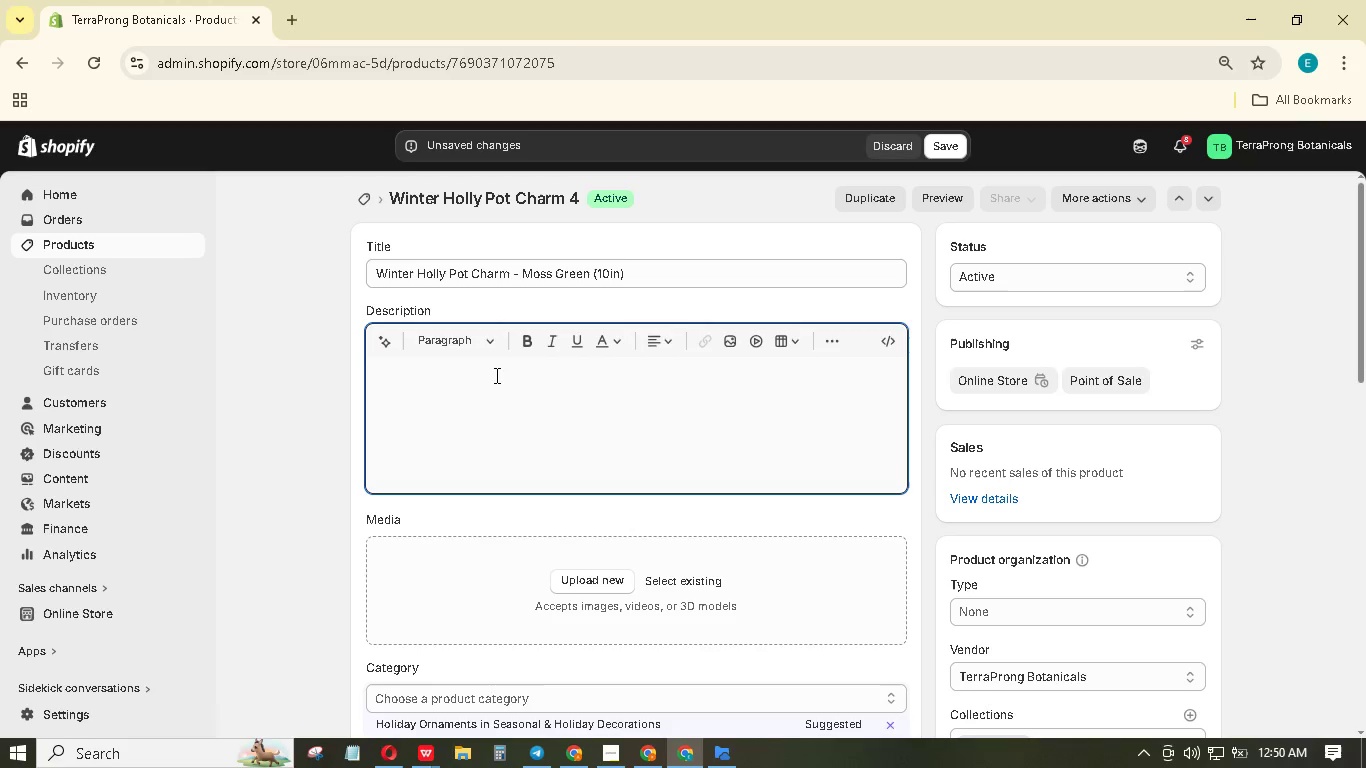 
type(A festive Winter Holly Pot Chrm in Moss Green made from Copper Wire with painted green coating. The berries are red glass beds.)
 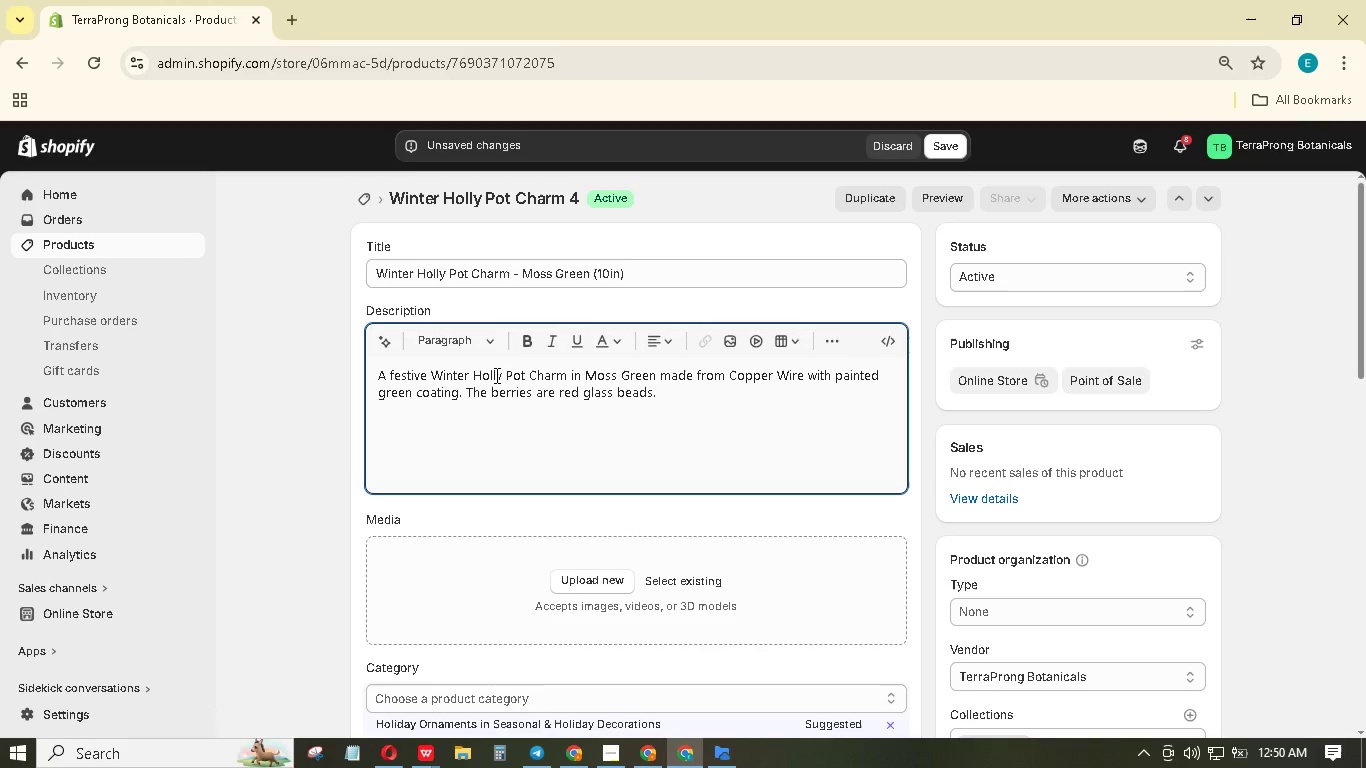 
key(Enter)
 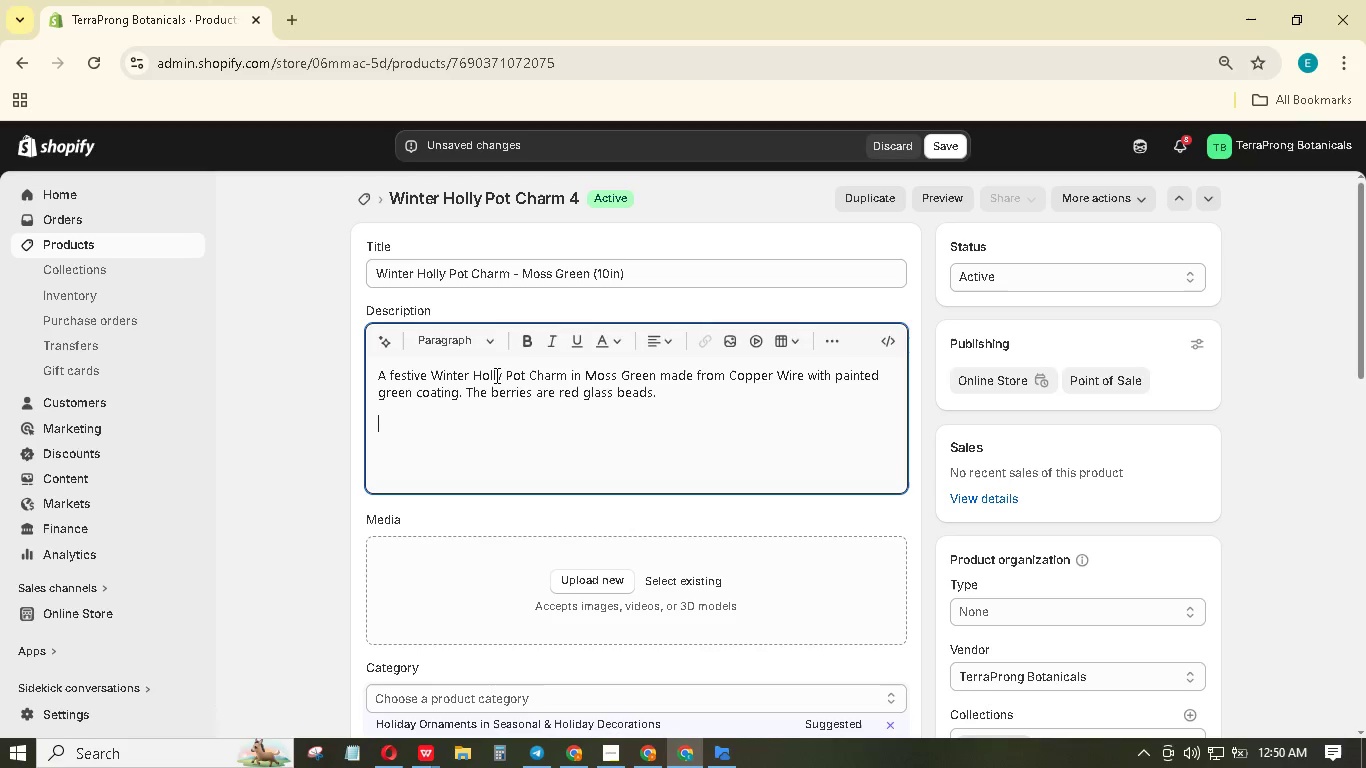 
type(Dimensions)
 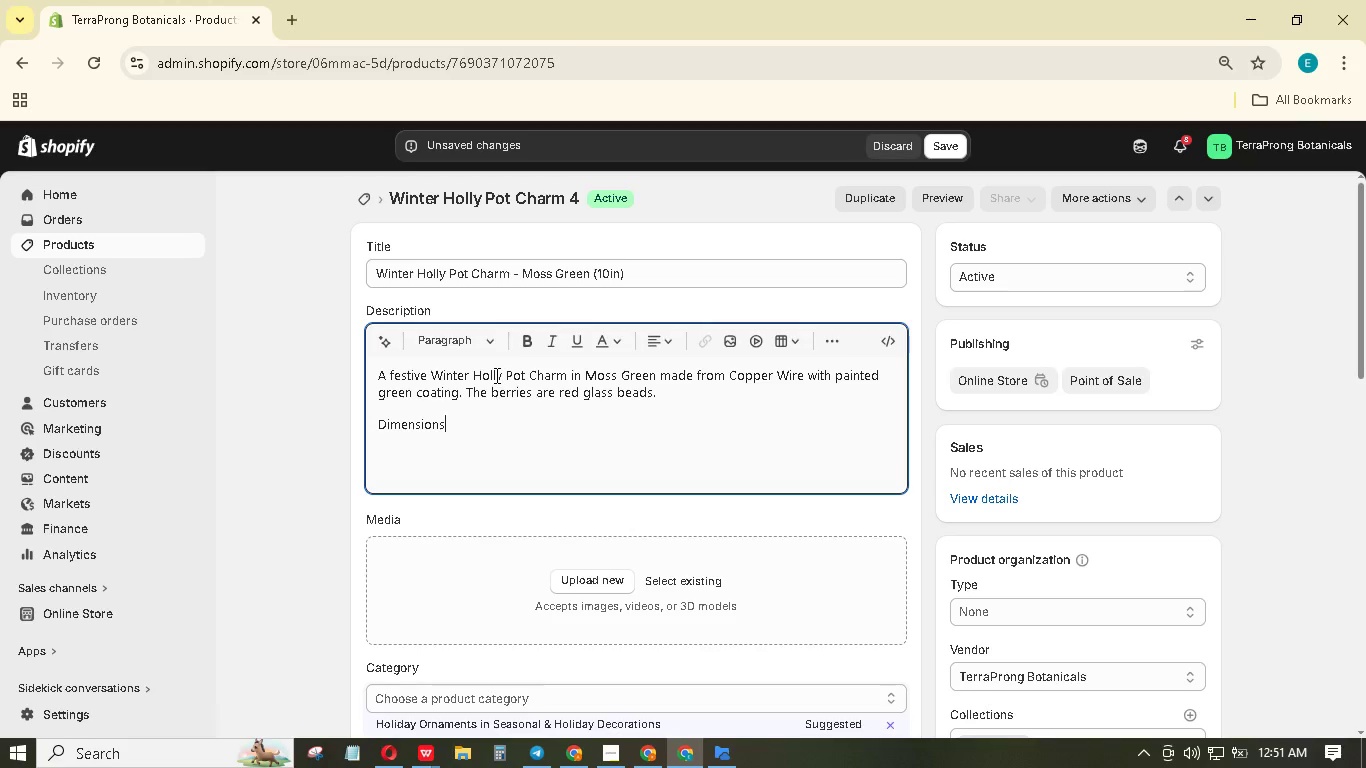 
key(Enter)
 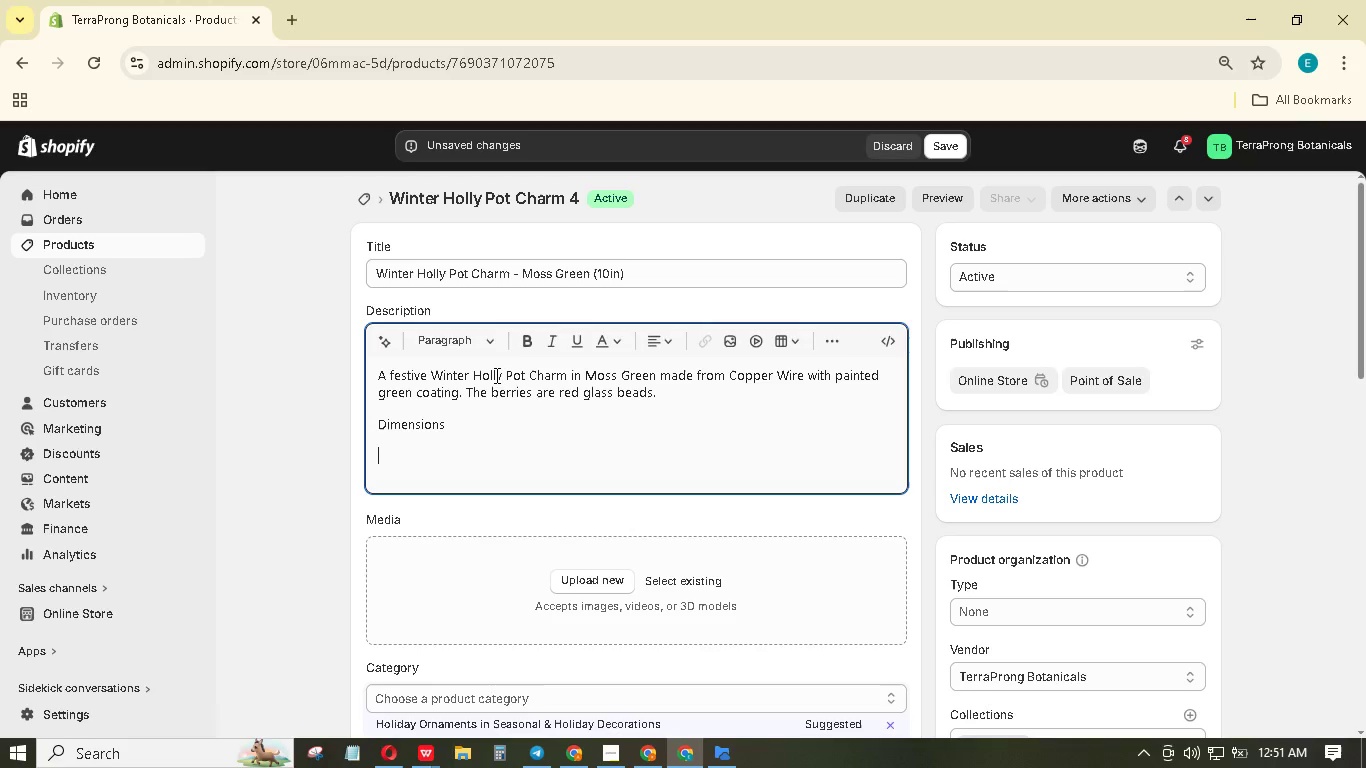 
type(Total Length: 10 inches - three lef clustues.)
 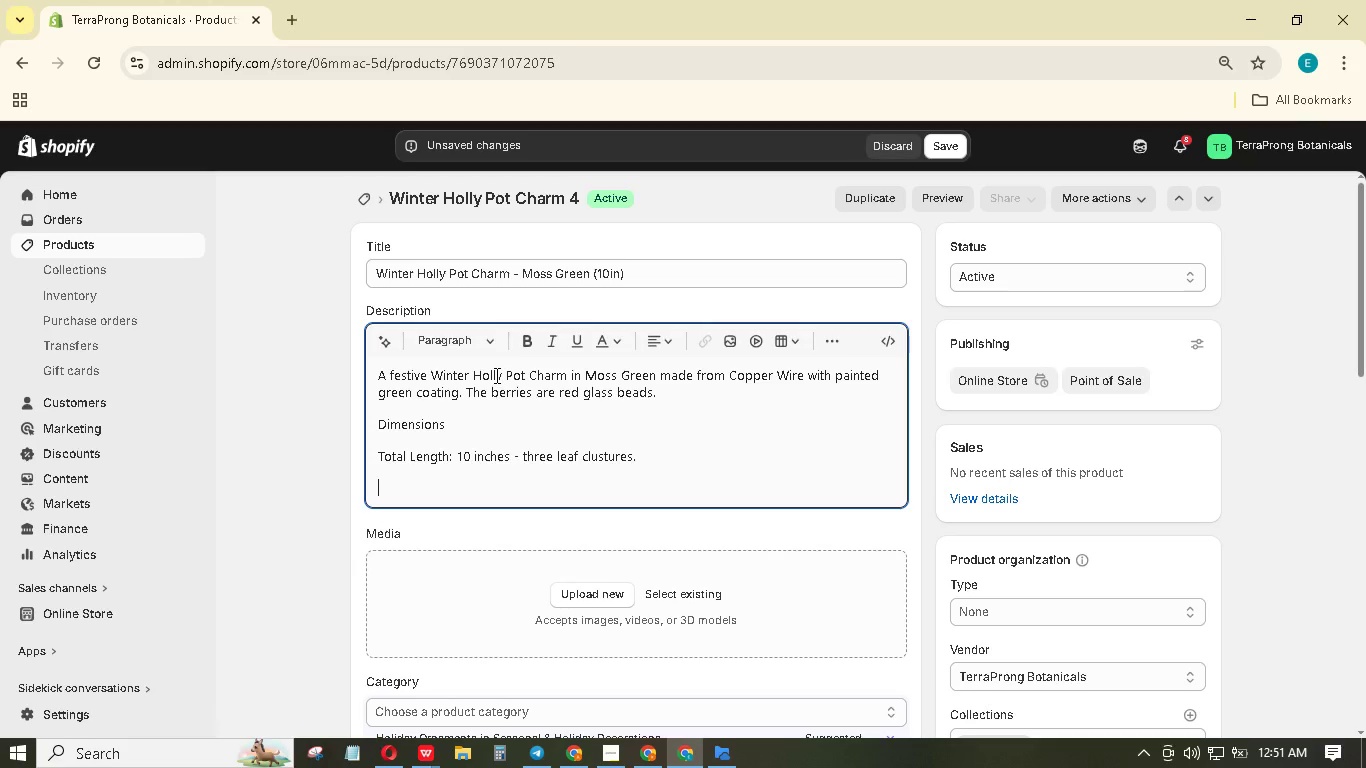 
 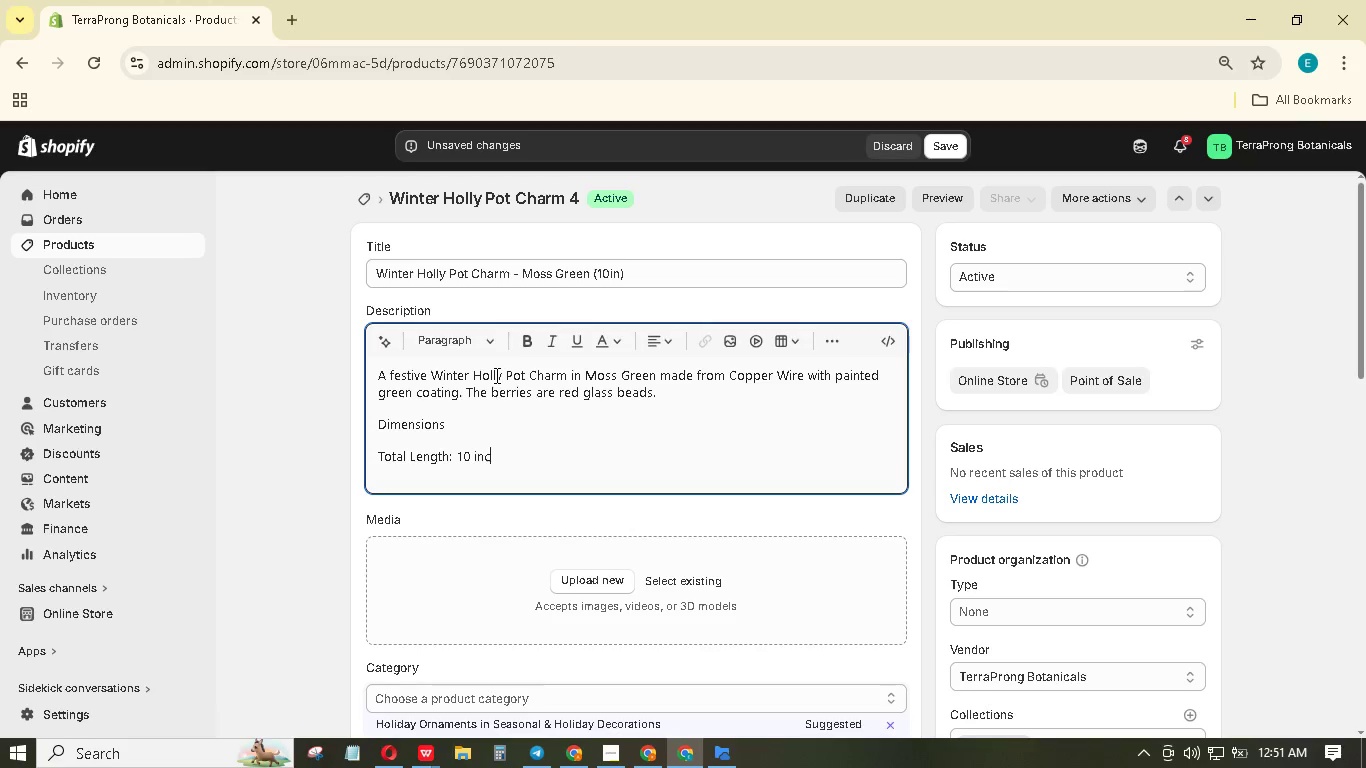 
key(Enter)
 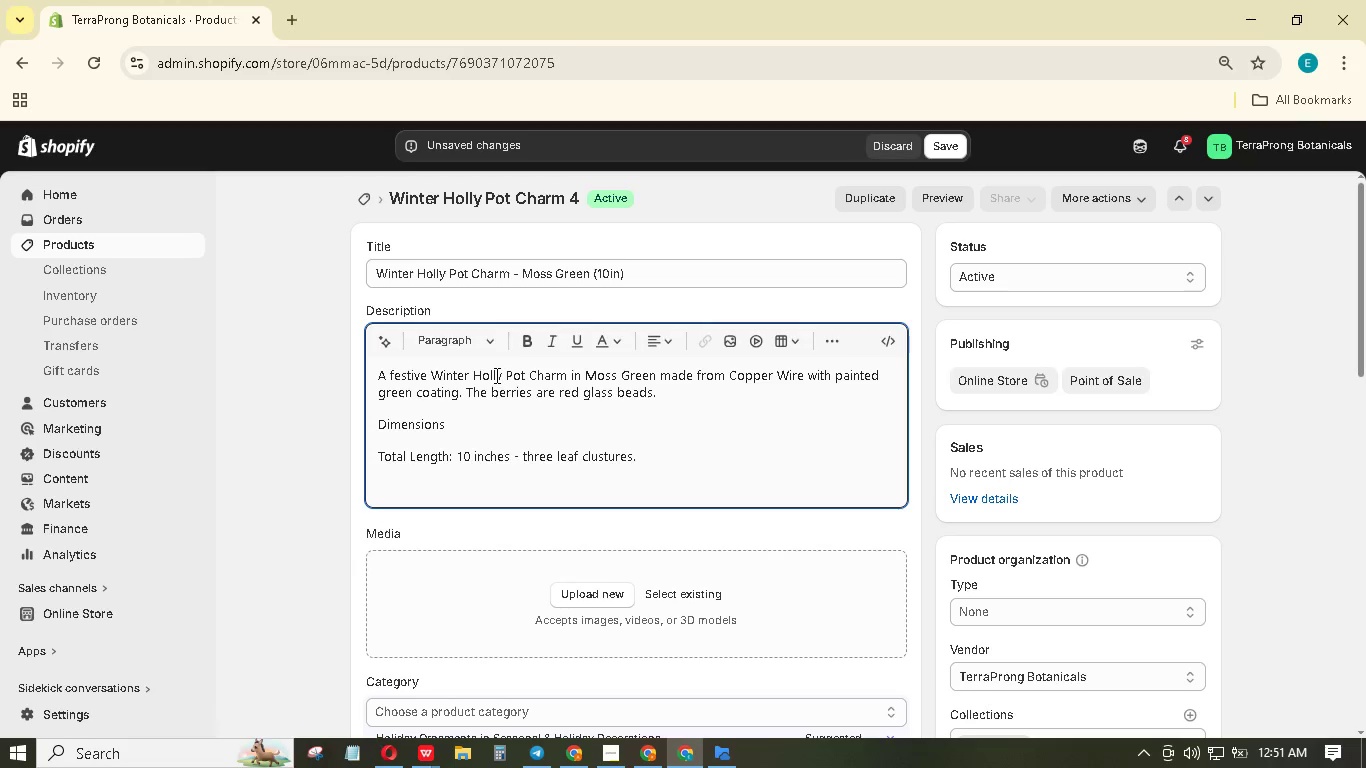 
type(Care Instructions)
 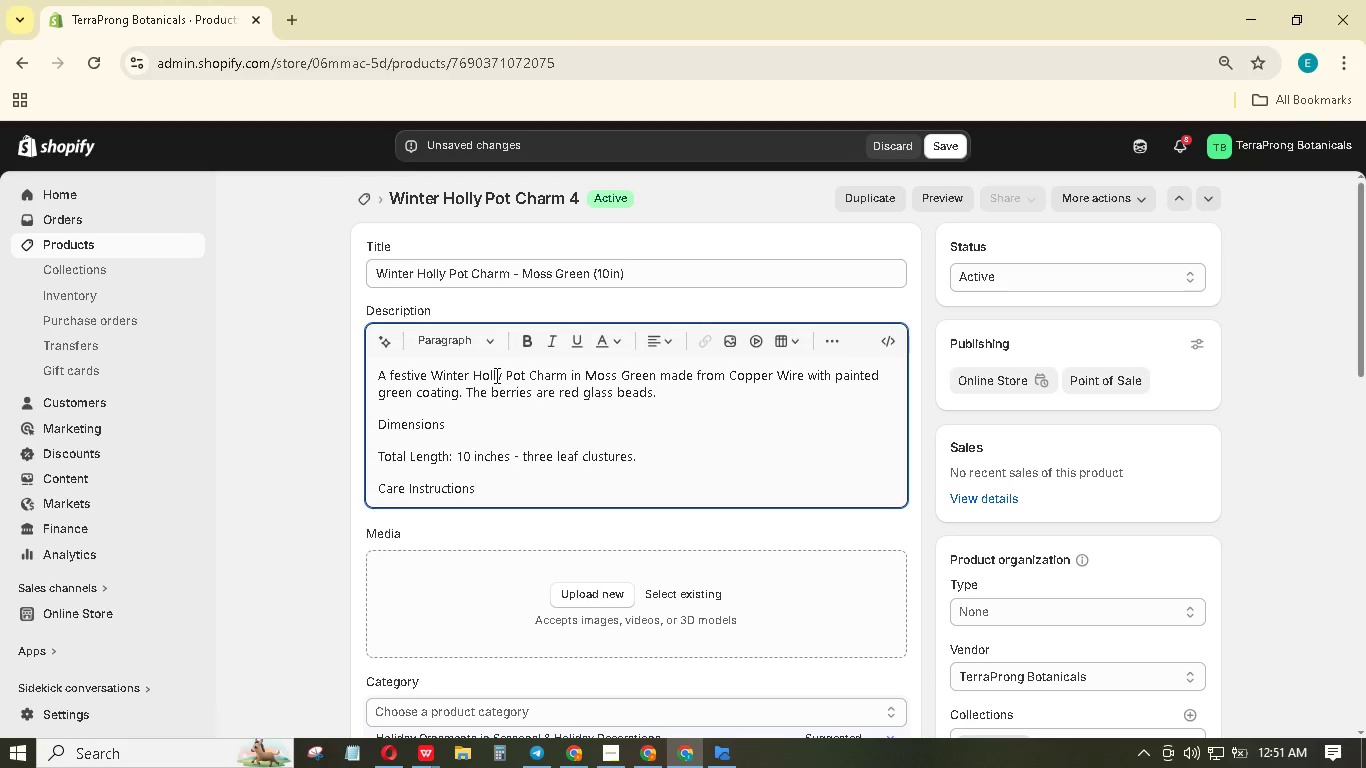 
key(Enter)
 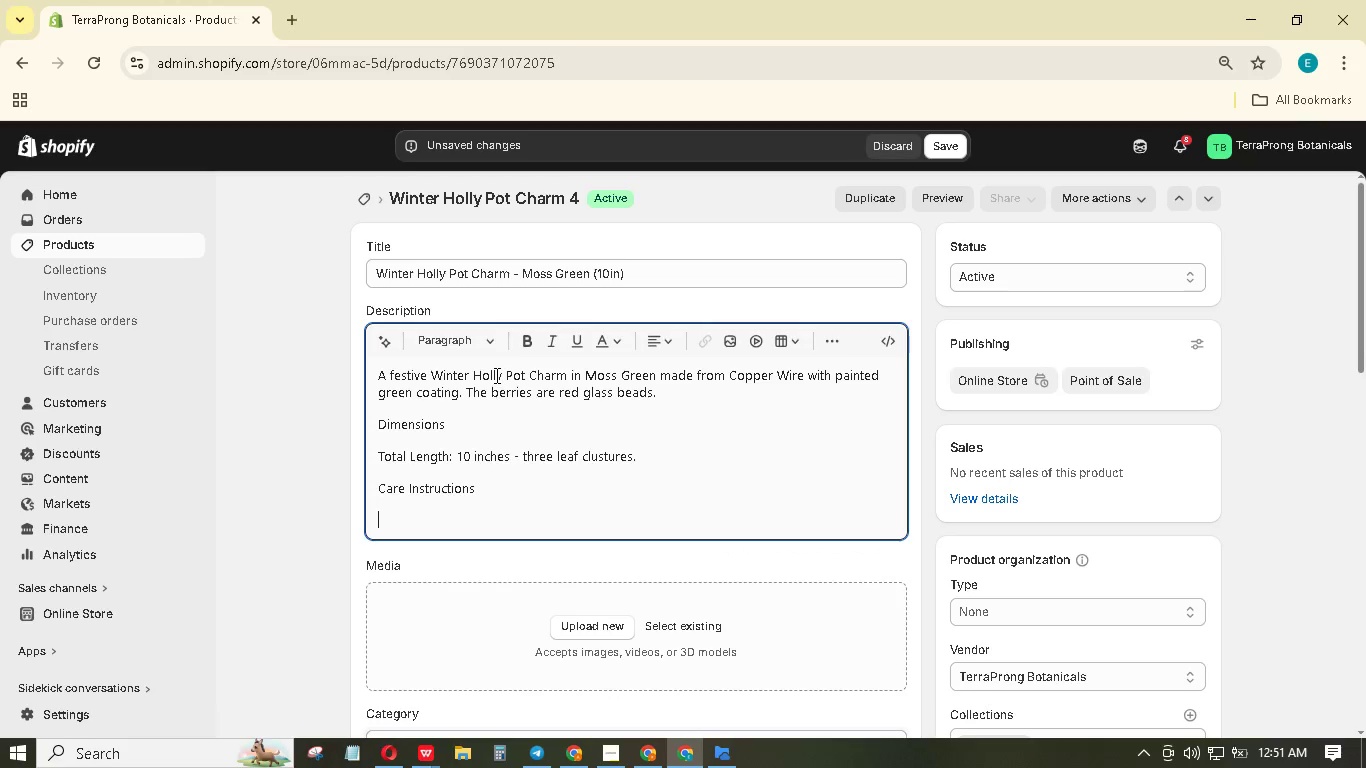 
hold_key(key=ShiftLeft, duration=0.44)
 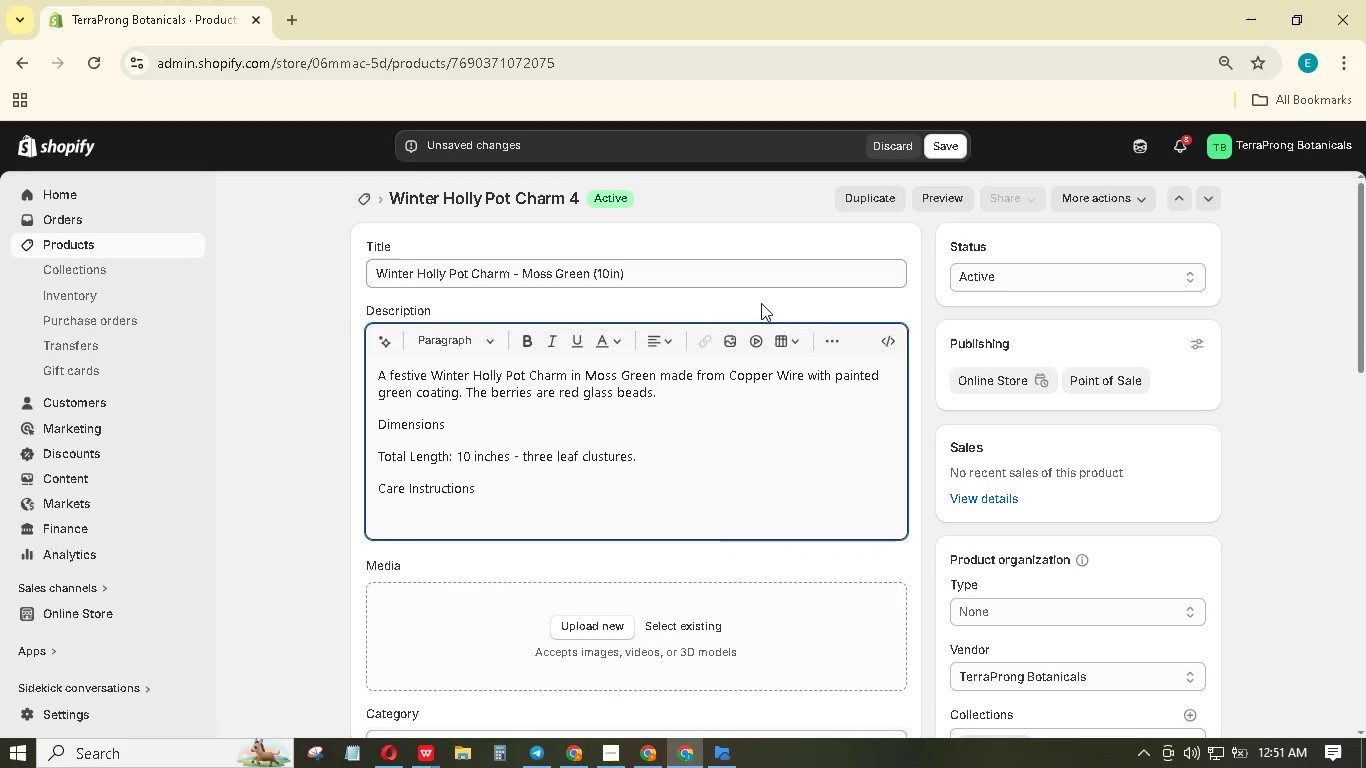 
left_click([825, 345])
 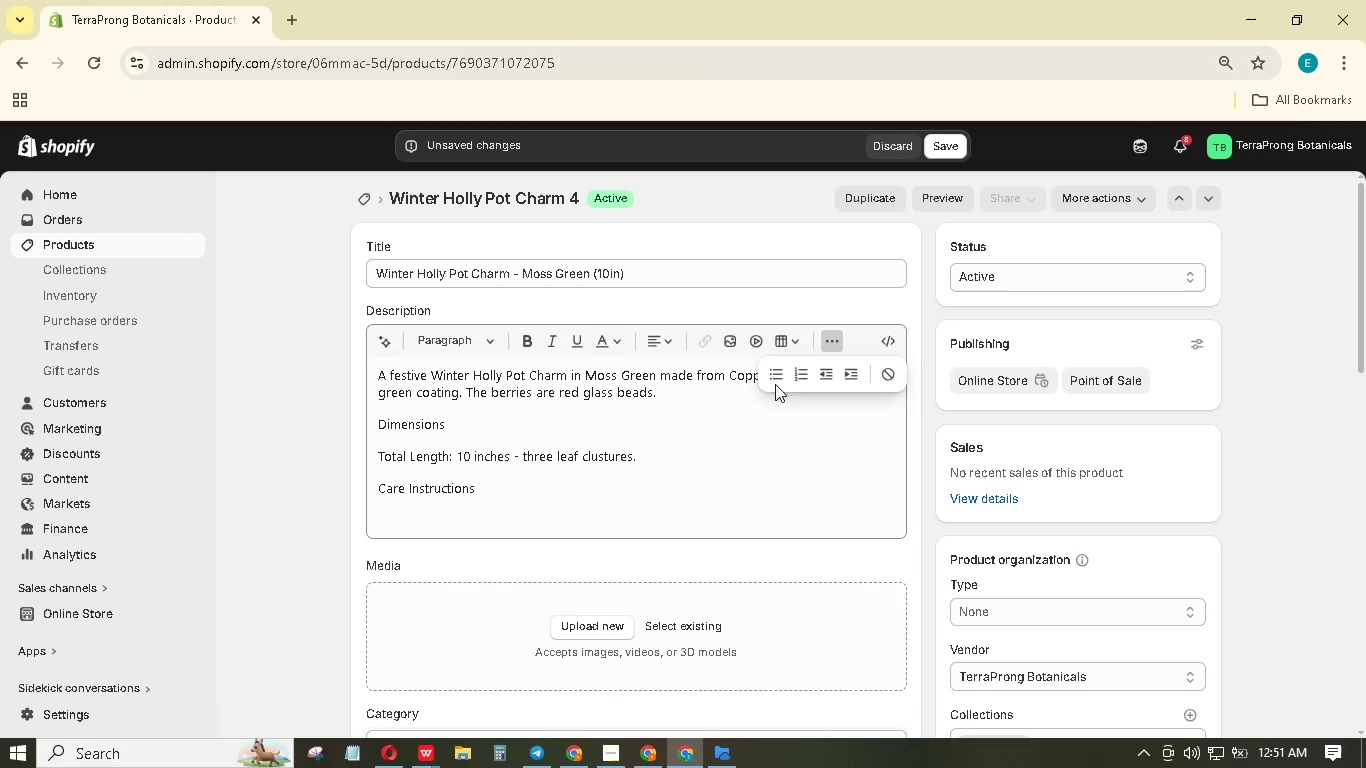 
left_click([769, 373])
 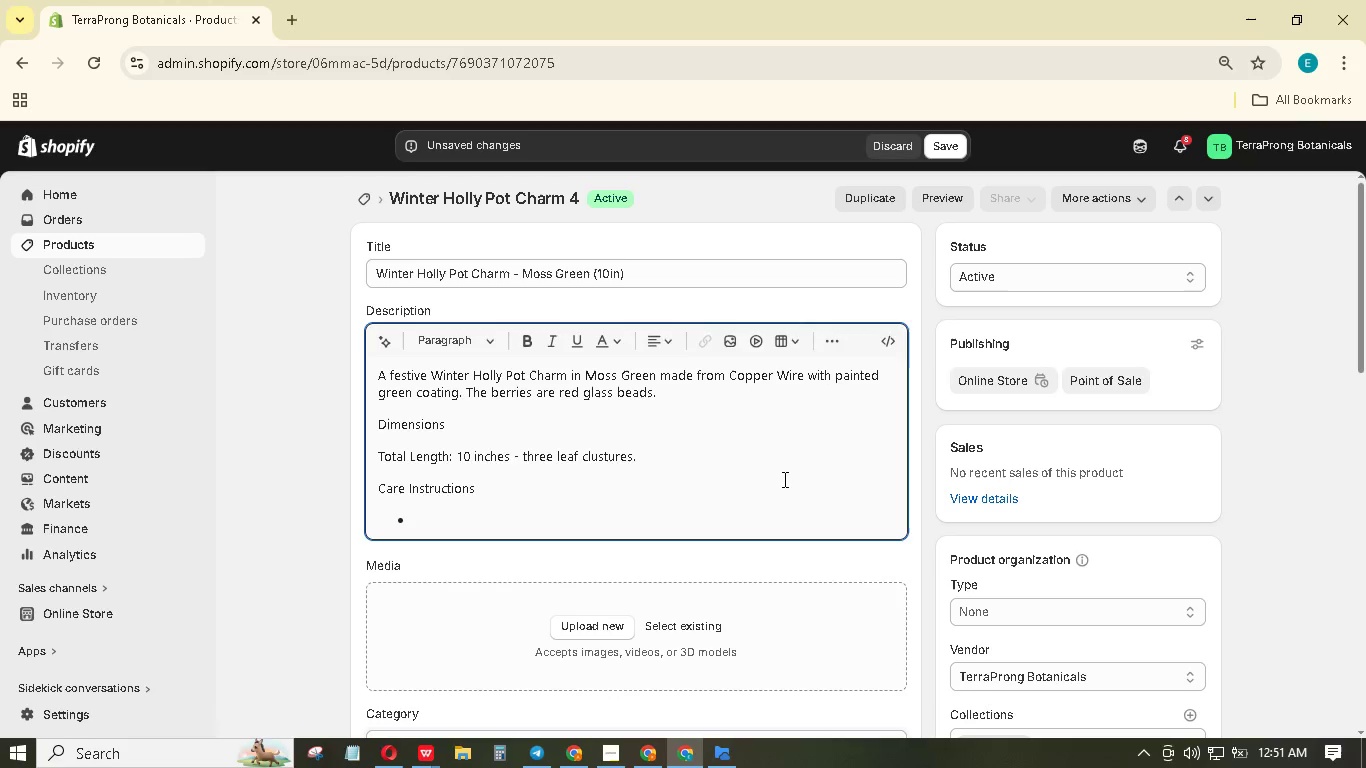 
type(Wipe with a dry cloth.)
 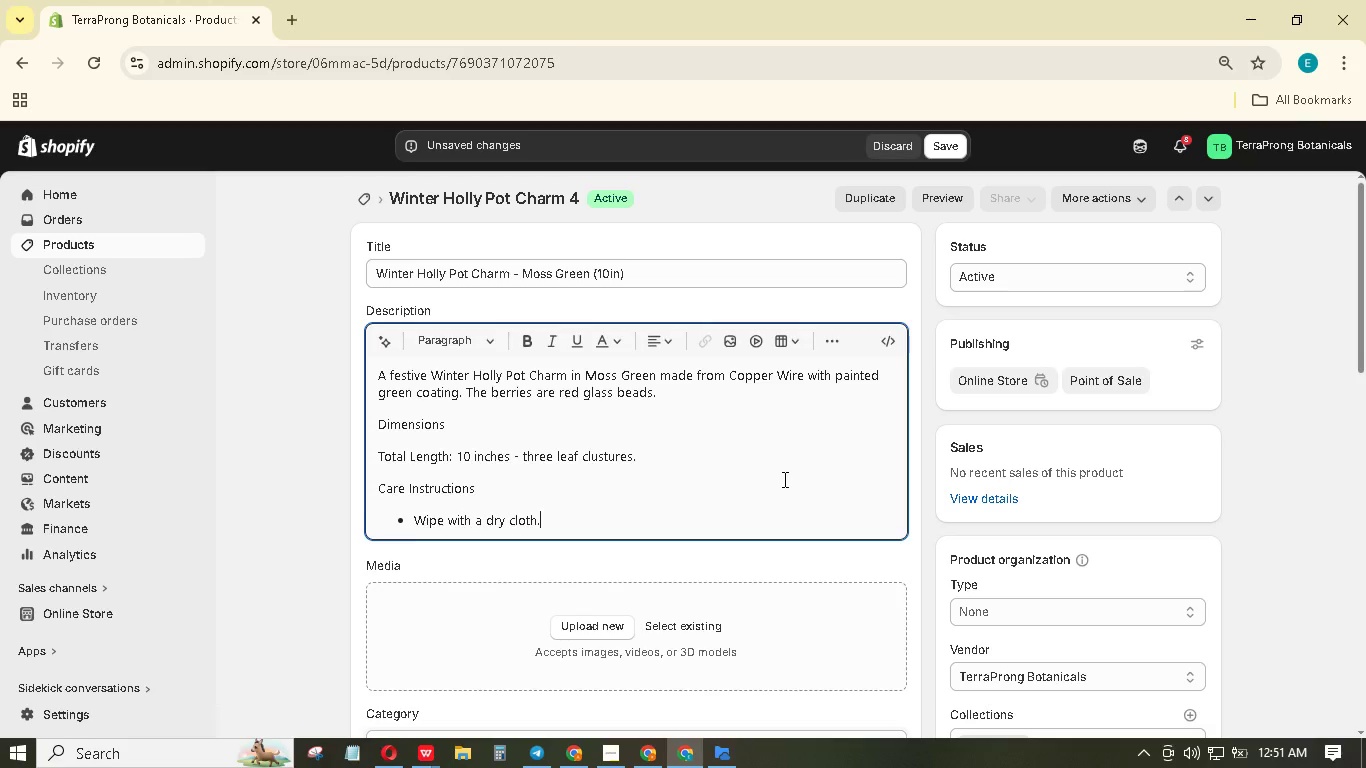 
key(Enter)
 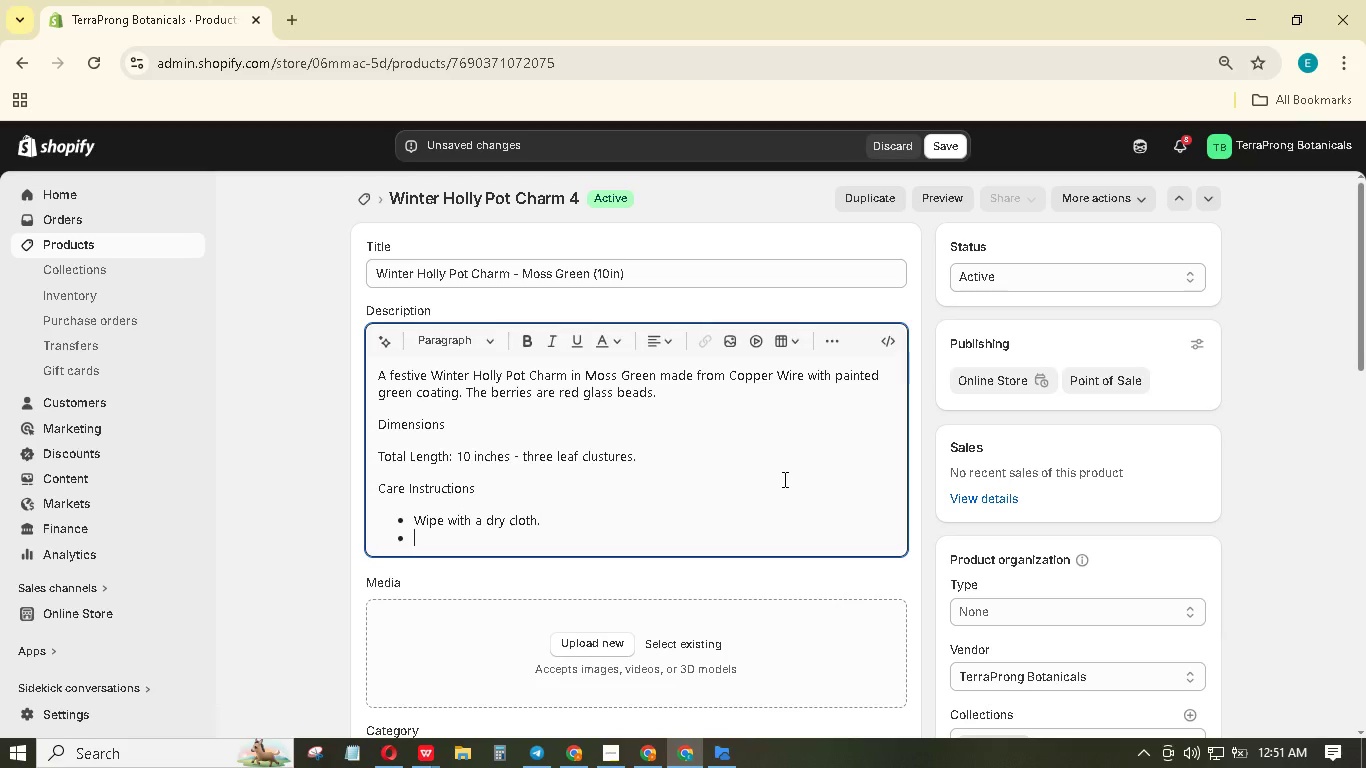 
type(Coppr will patina ut the green paint protects mot of it.)
 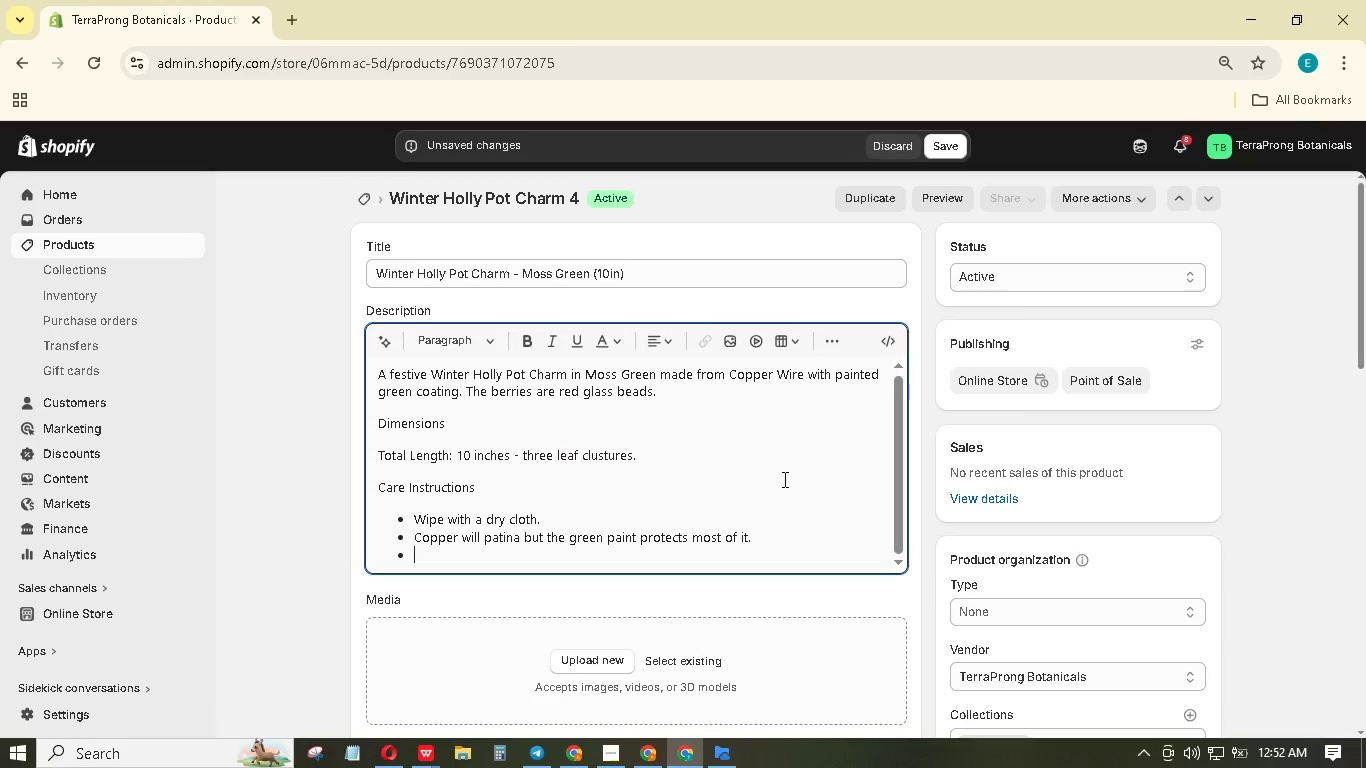 
hold_key(key=B, duration=0.34)
 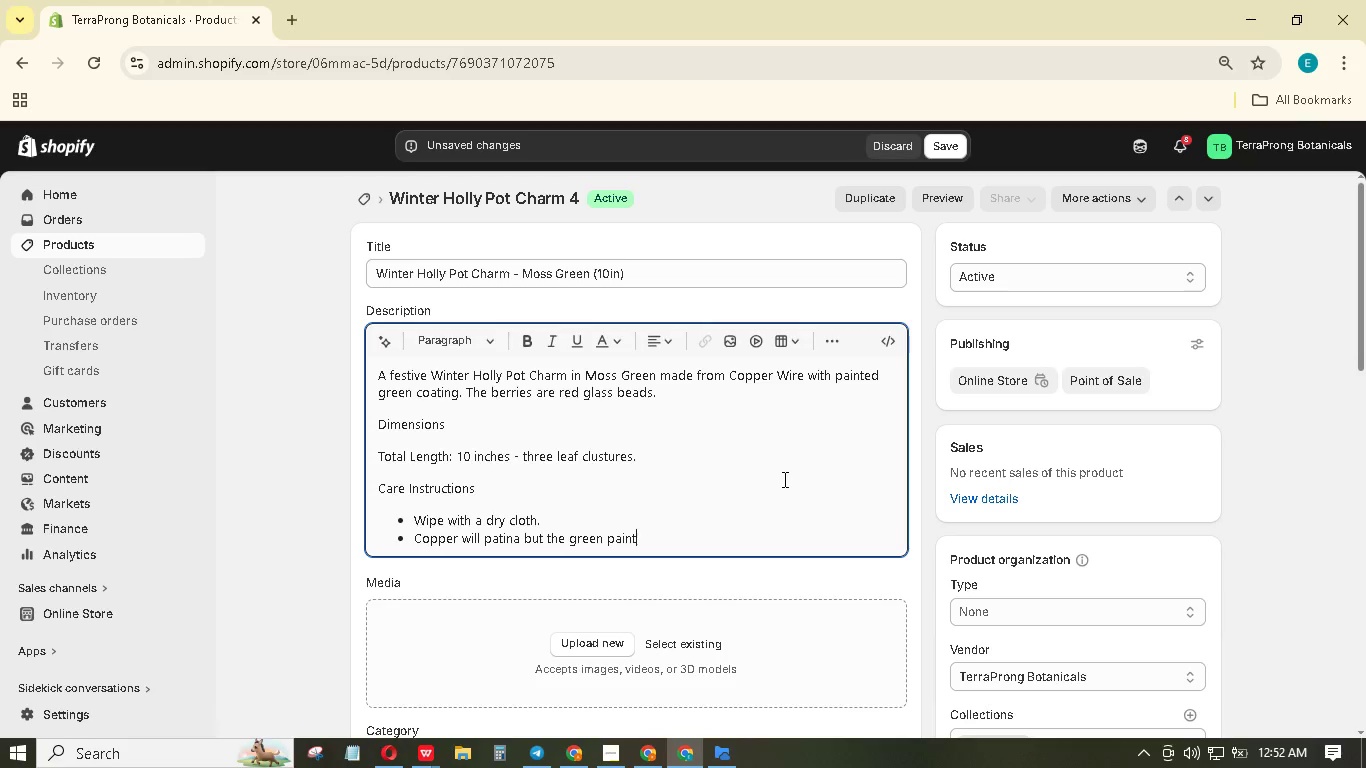 
key(Enter)
 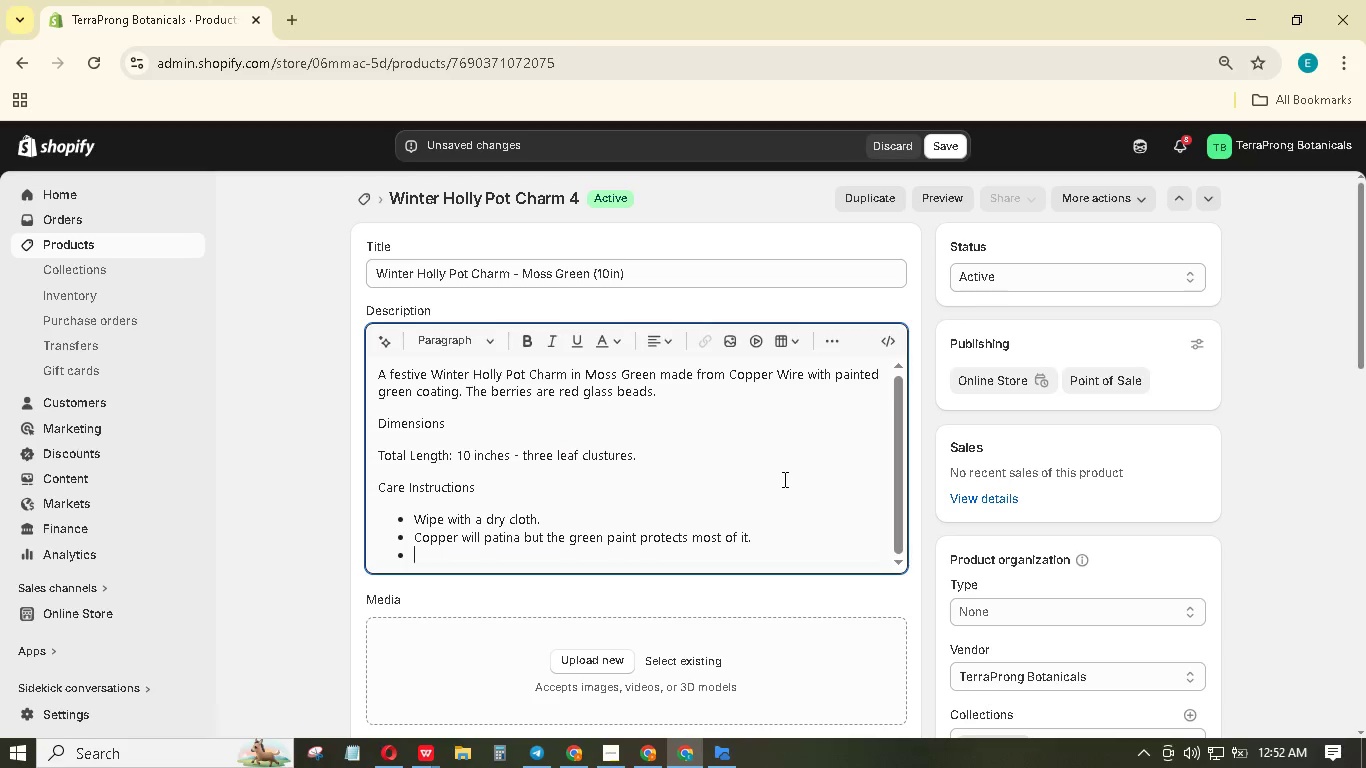 
type(Great for holiday gifting.)
 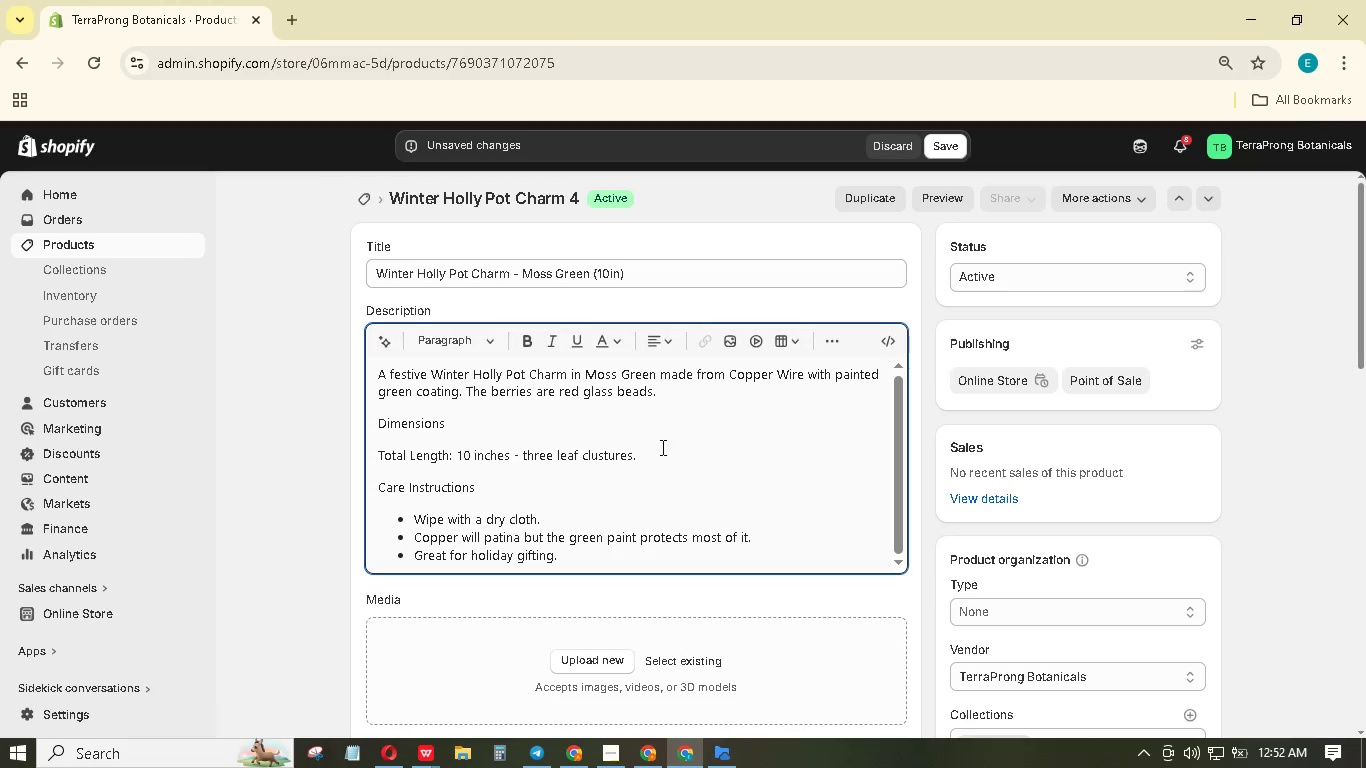 
left_click_drag(start_coordinate=[487, 480], to_coordinate=[365, 470])
 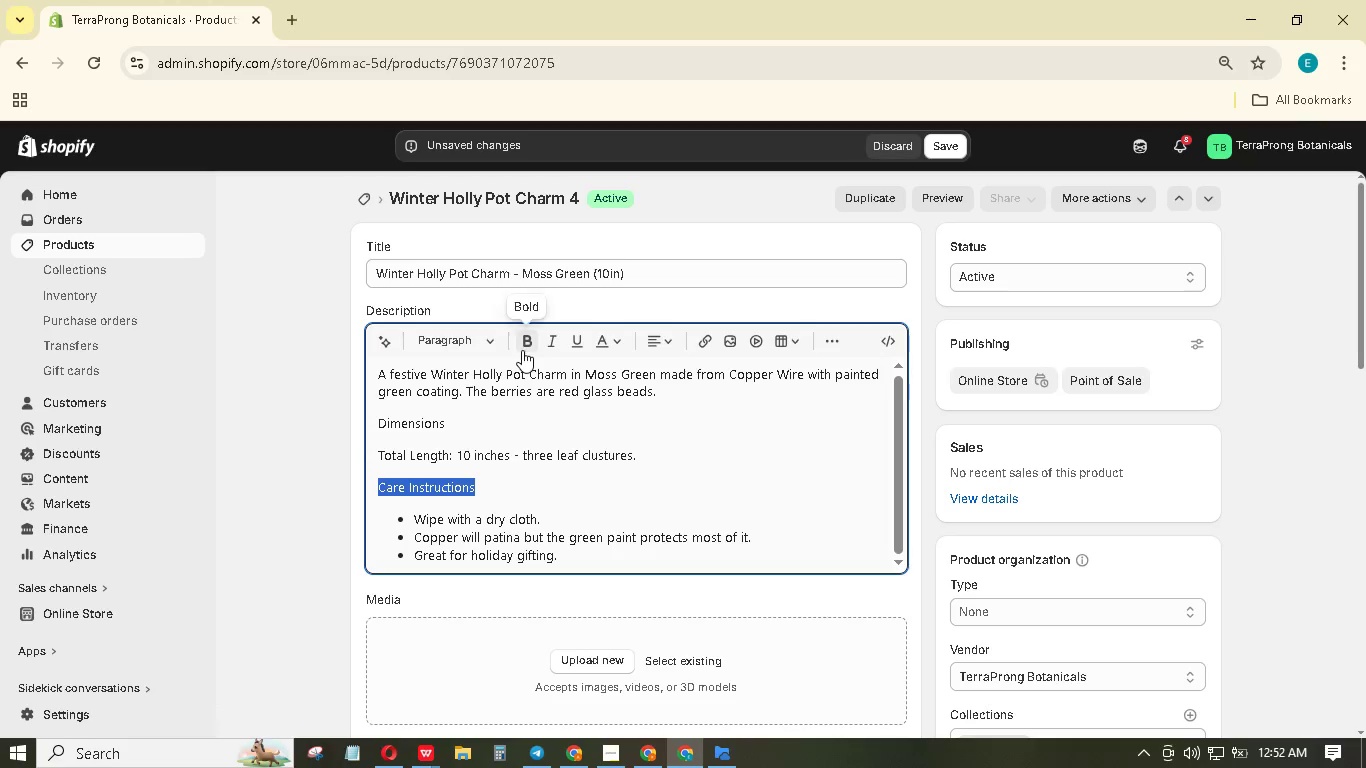 
left_click([523, 348])
 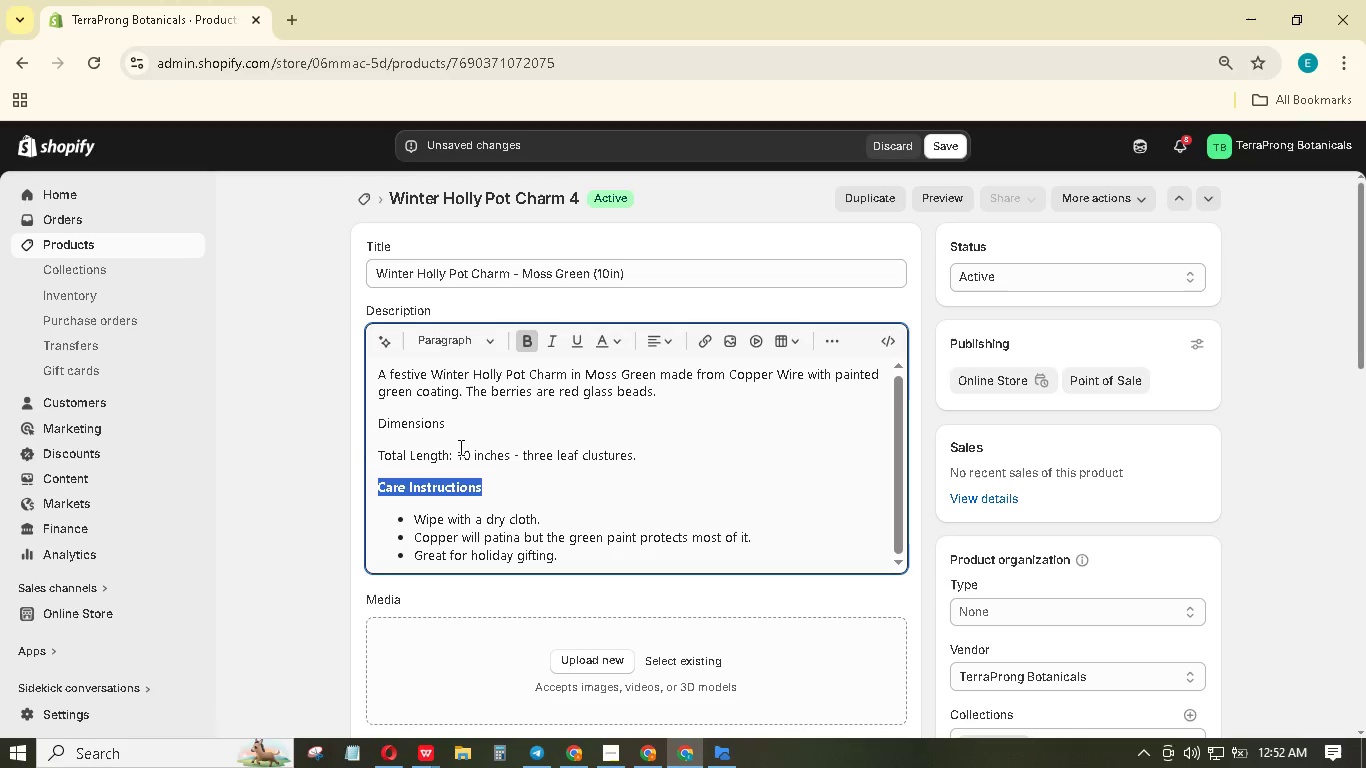 
left_click_drag(start_coordinate=[459, 447], to_coordinate=[476, 449])
 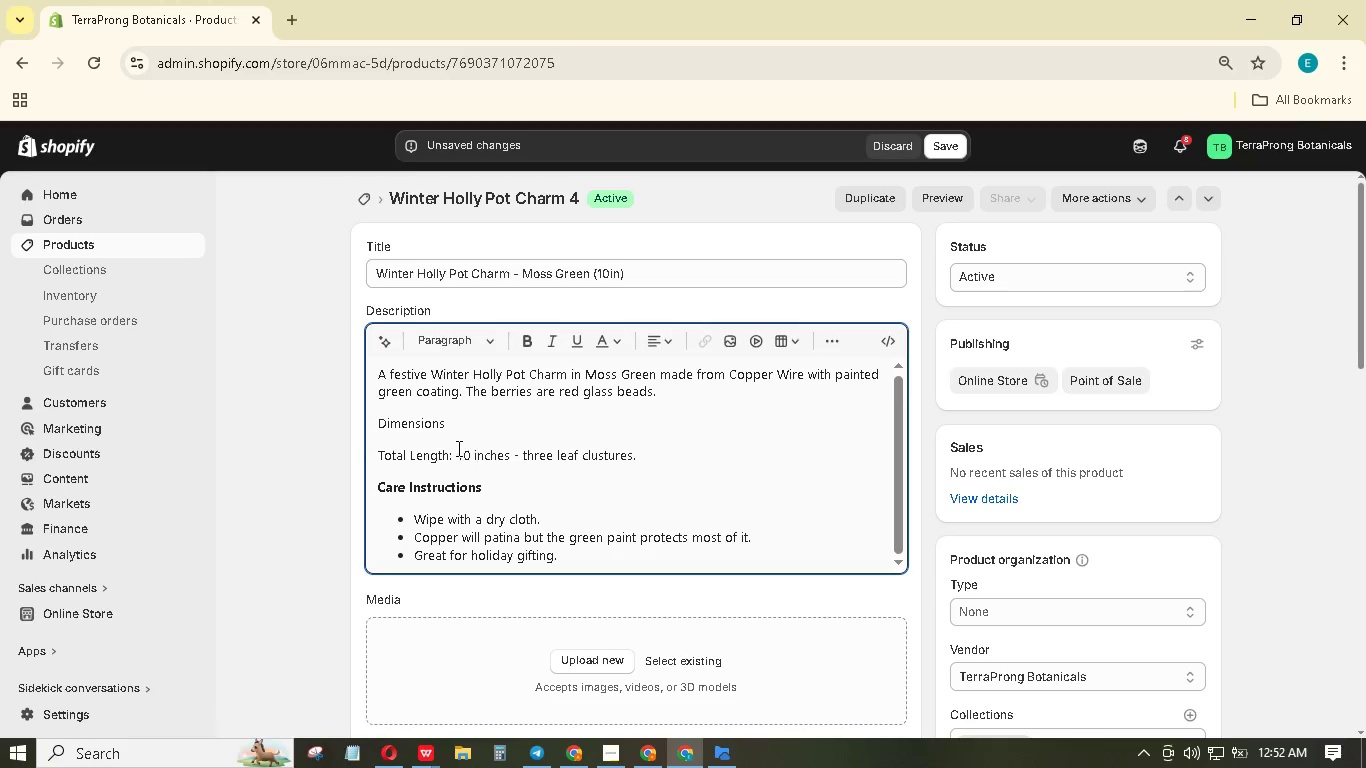 
left_click_drag(start_coordinate=[457, 448], to_coordinate=[510, 449])
 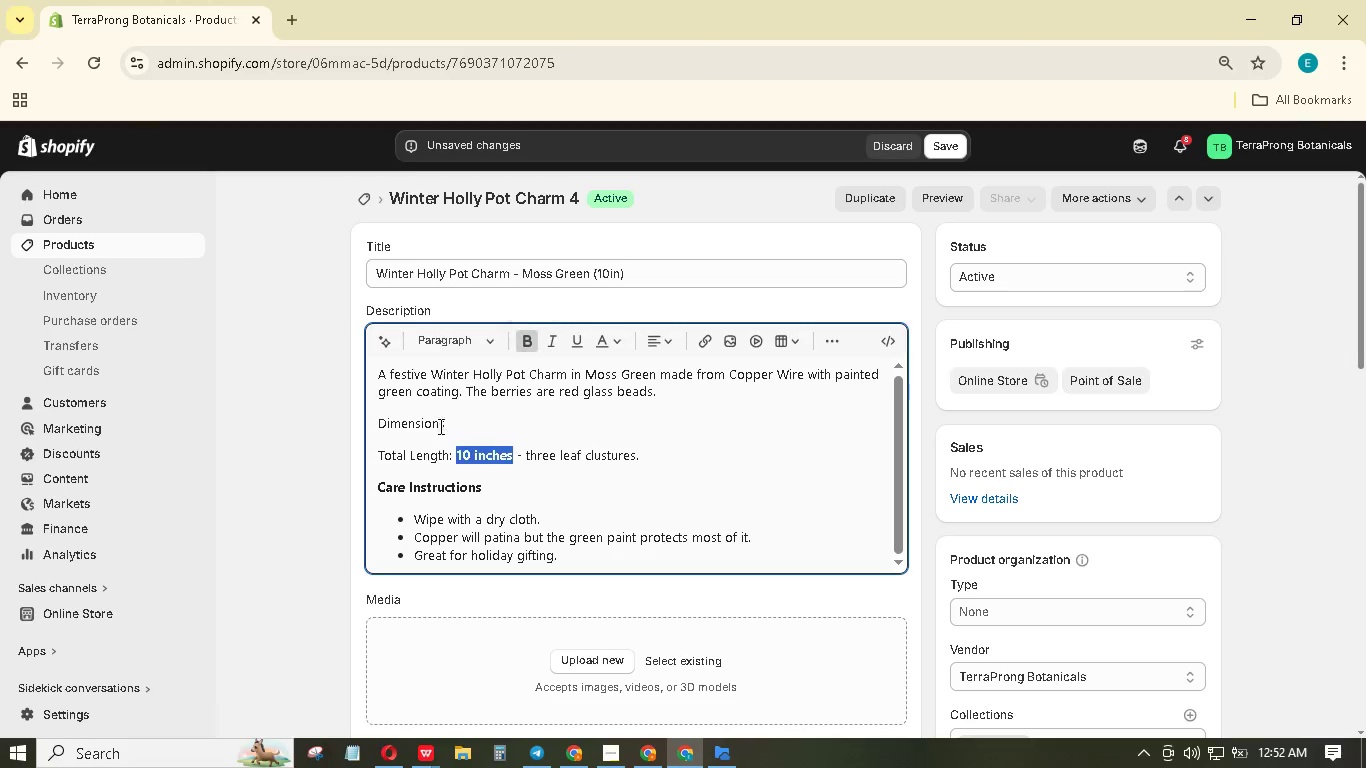 
left_click_drag(start_coordinate=[448, 423], to_coordinate=[369, 418])
 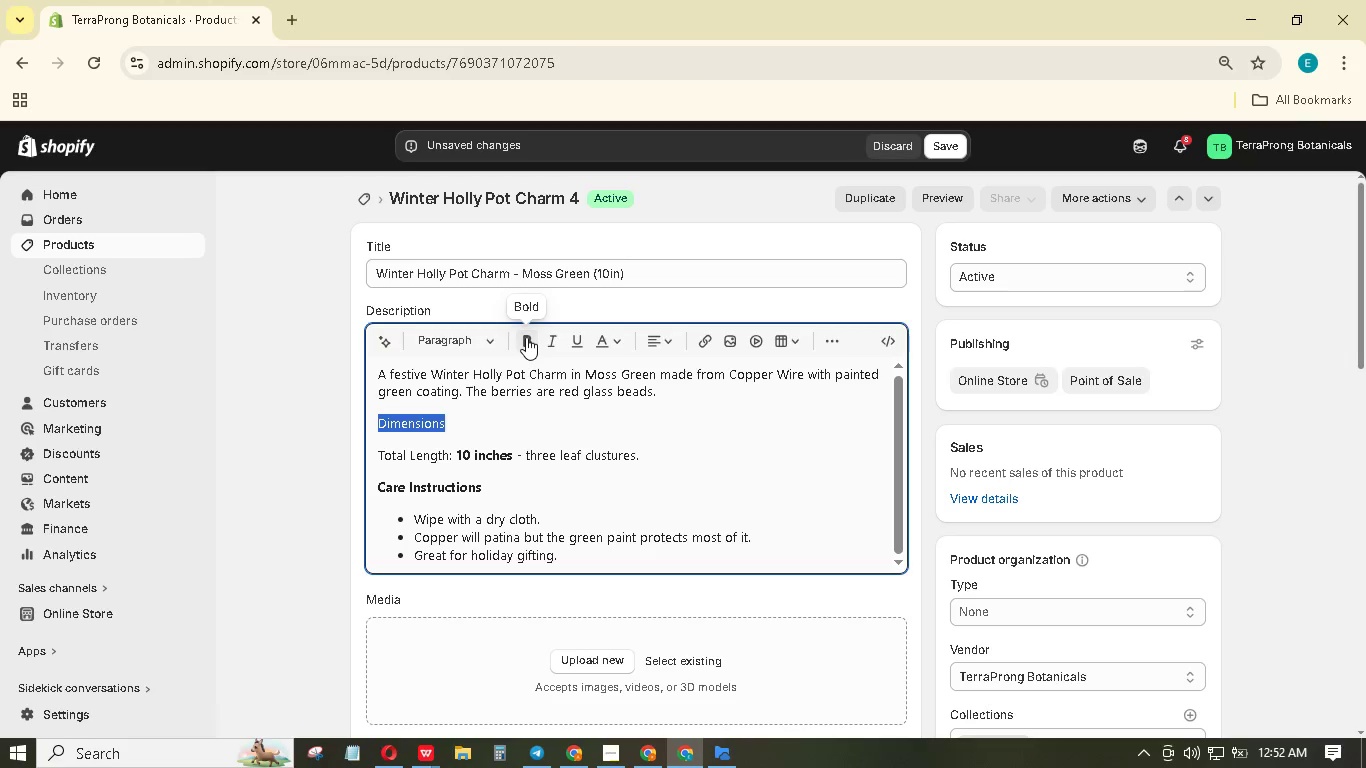 
left_click([526, 337])
 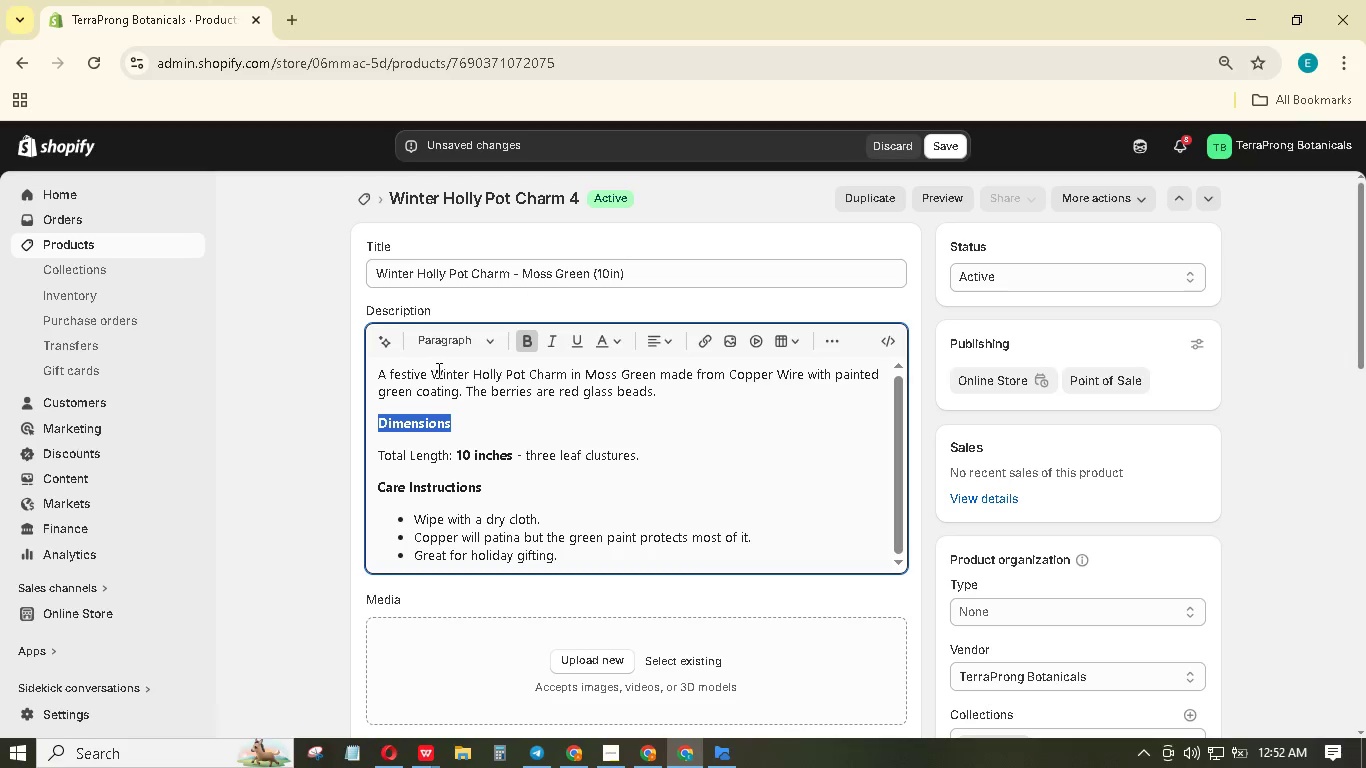 
left_click_drag(start_coordinate=[432, 368], to_coordinate=[566, 372])
 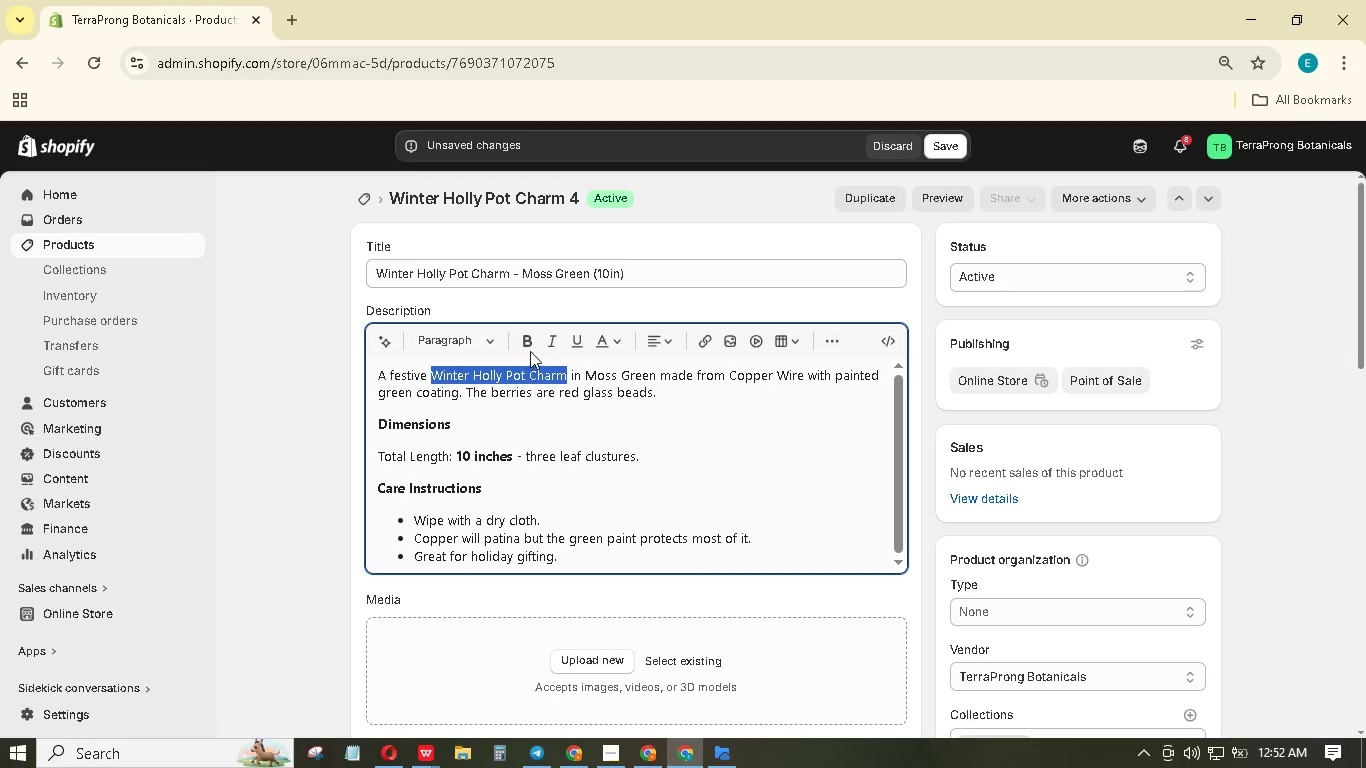 
left_click([530, 341])
 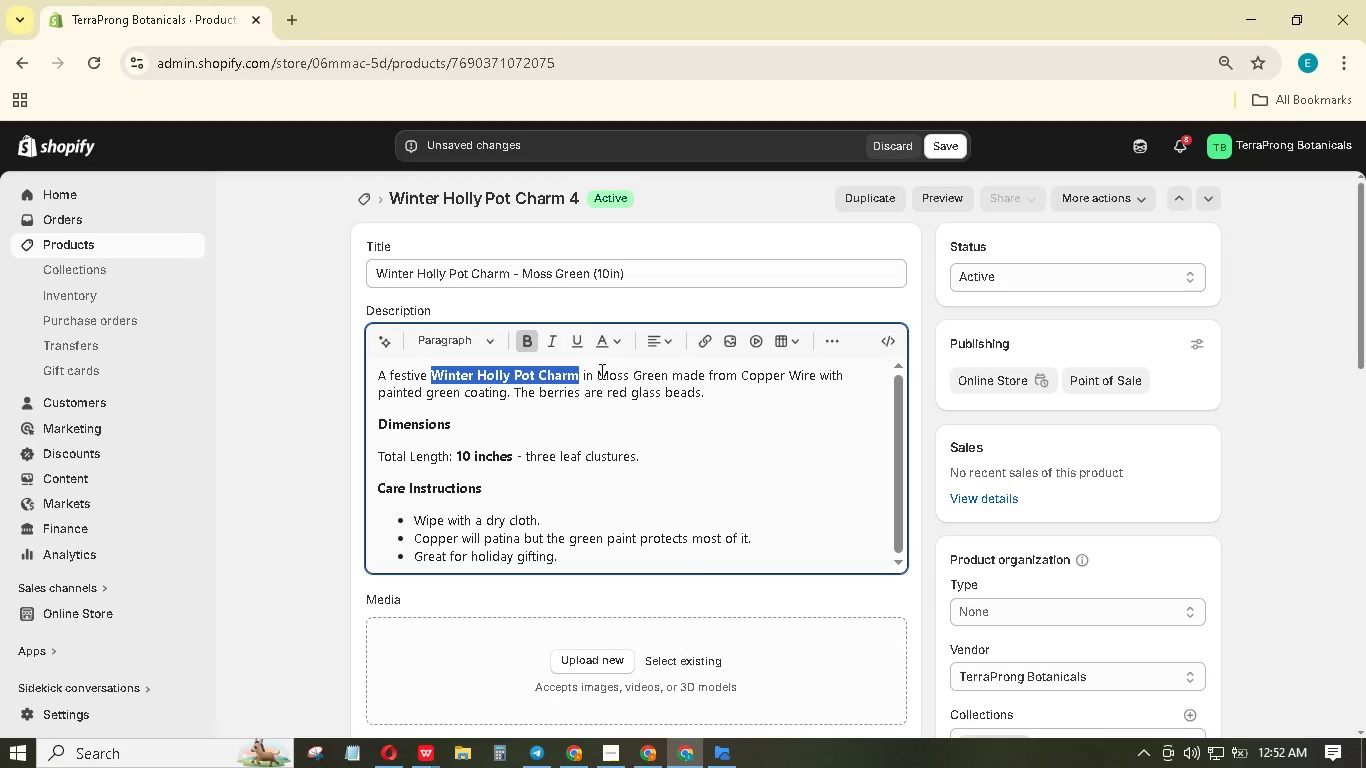 
left_click_drag(start_coordinate=[600, 371], to_coordinate=[666, 373])
 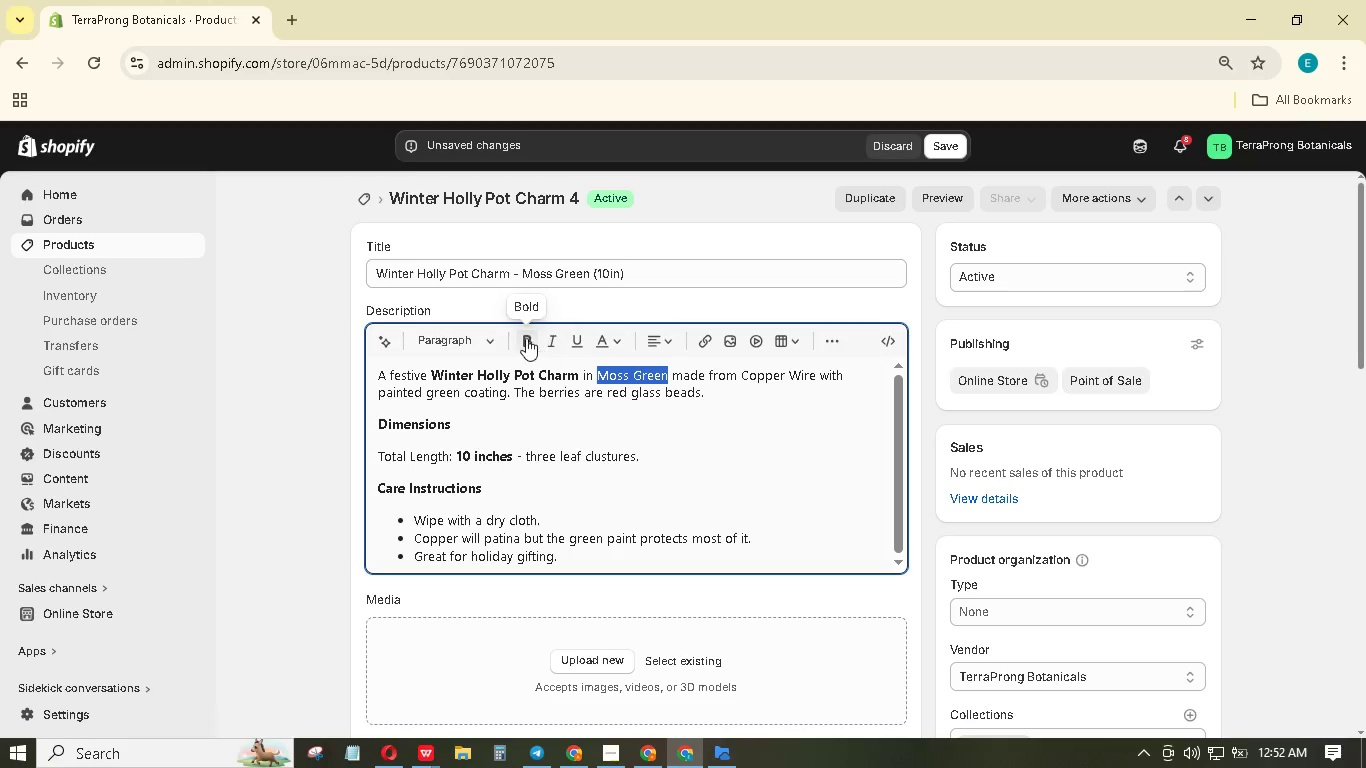 
left_click([525, 338])
 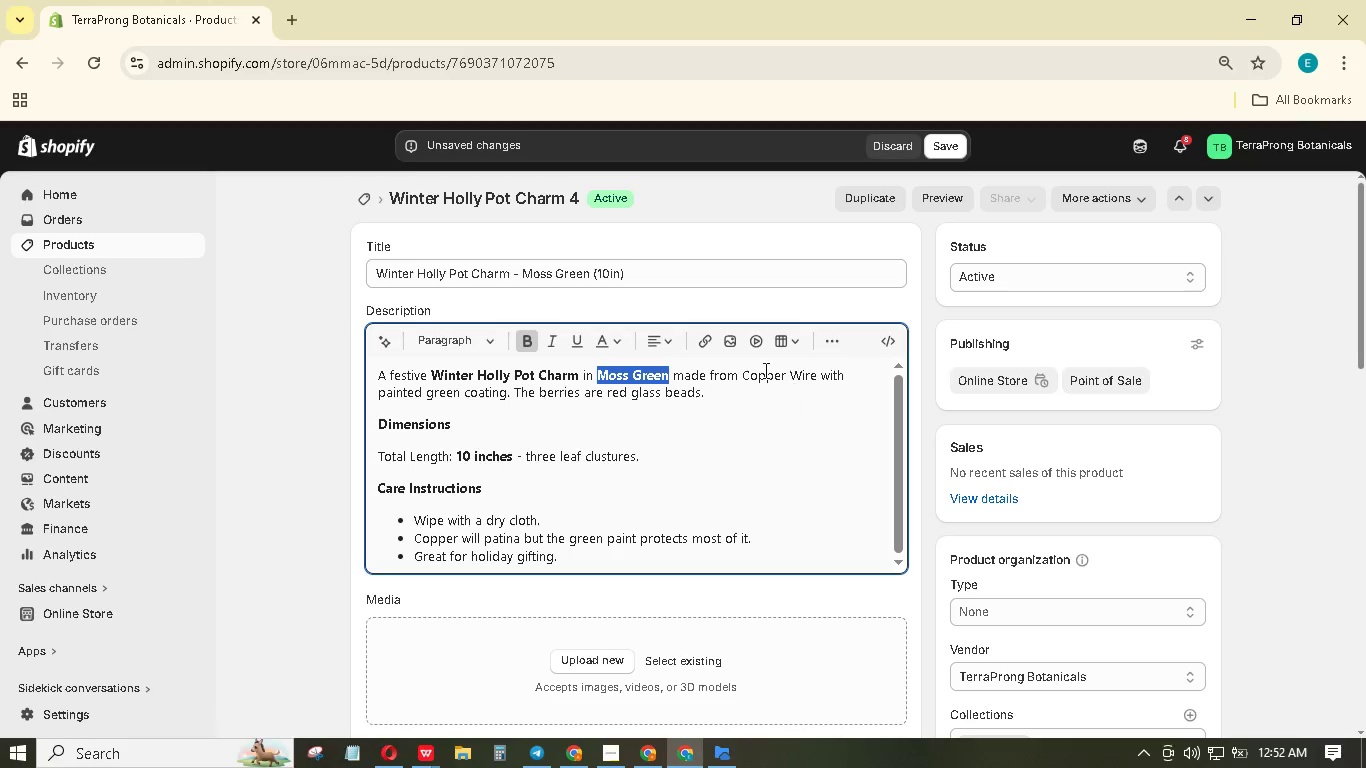 
left_click_drag(start_coordinate=[743, 370], to_coordinate=[817, 373])
 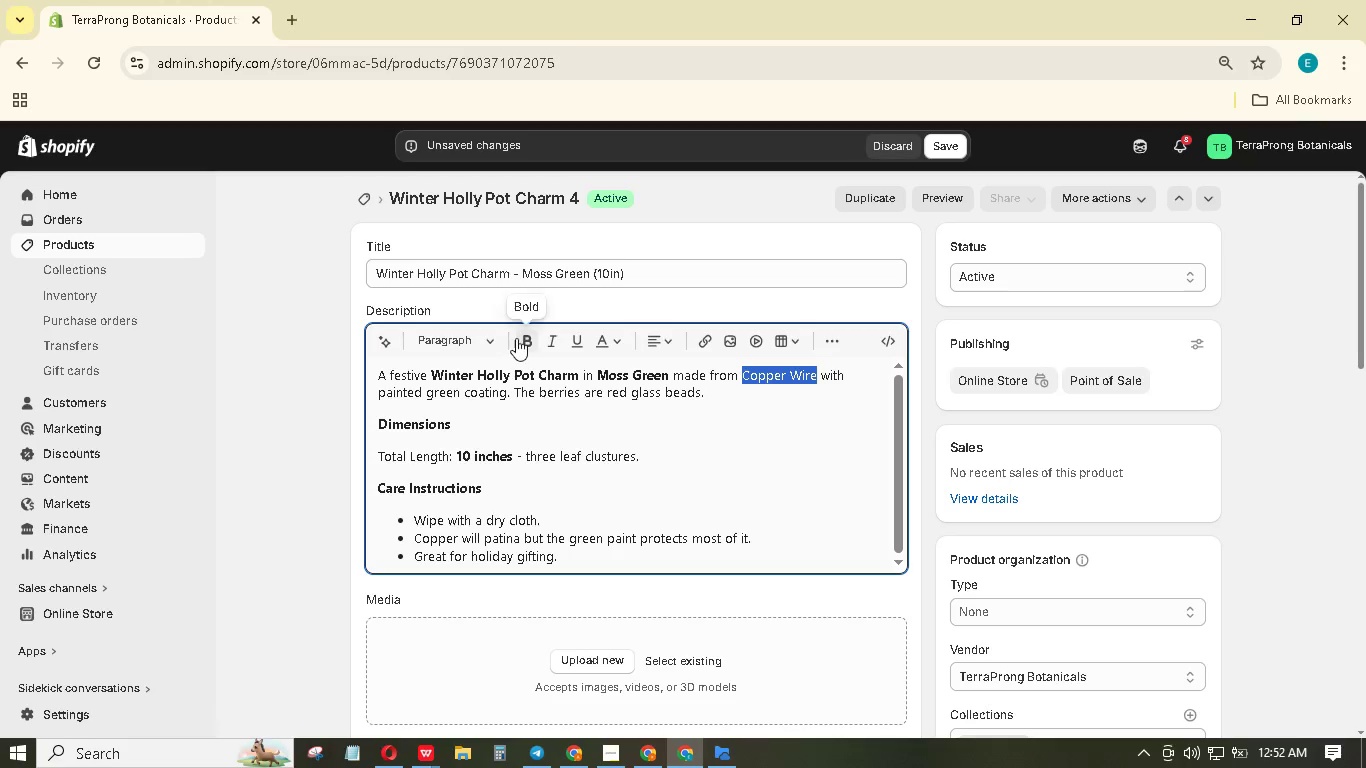 
left_click([517, 338])
 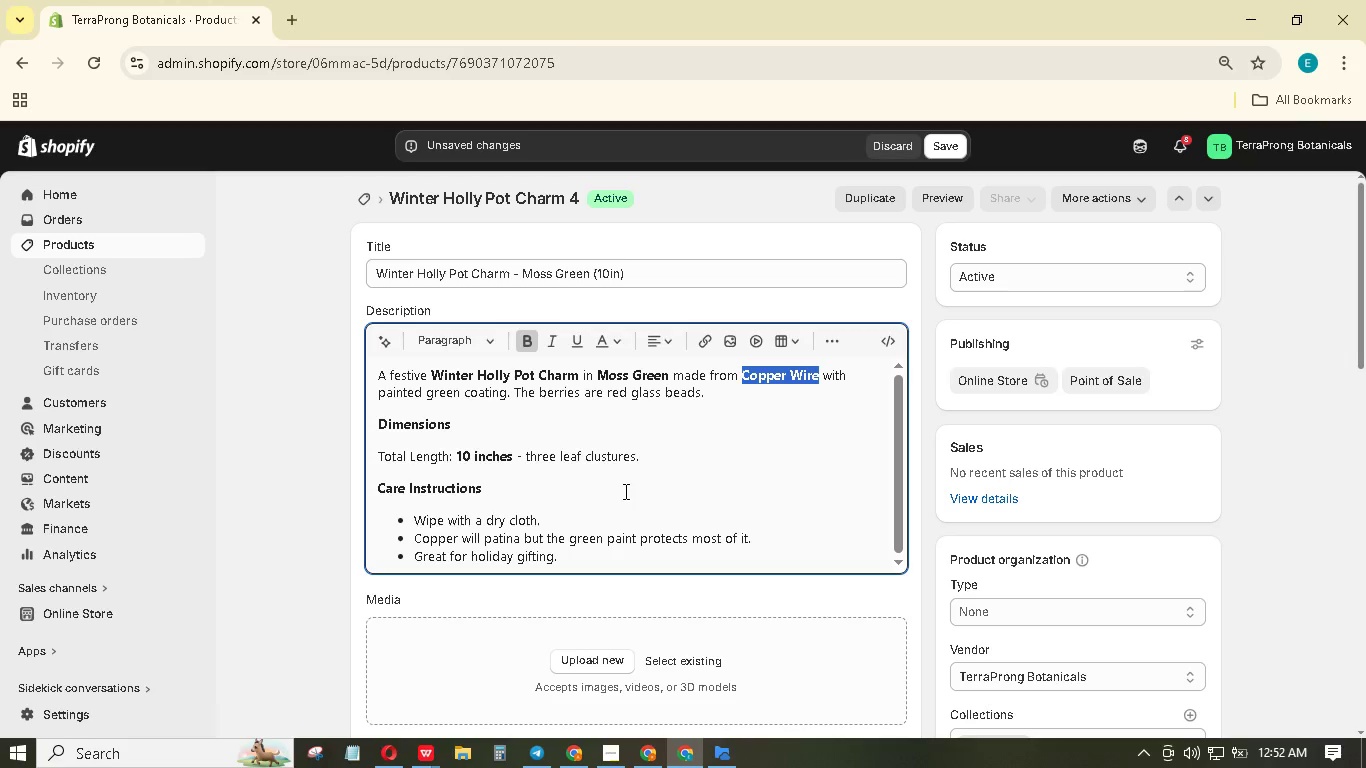 
wait(10.38)
 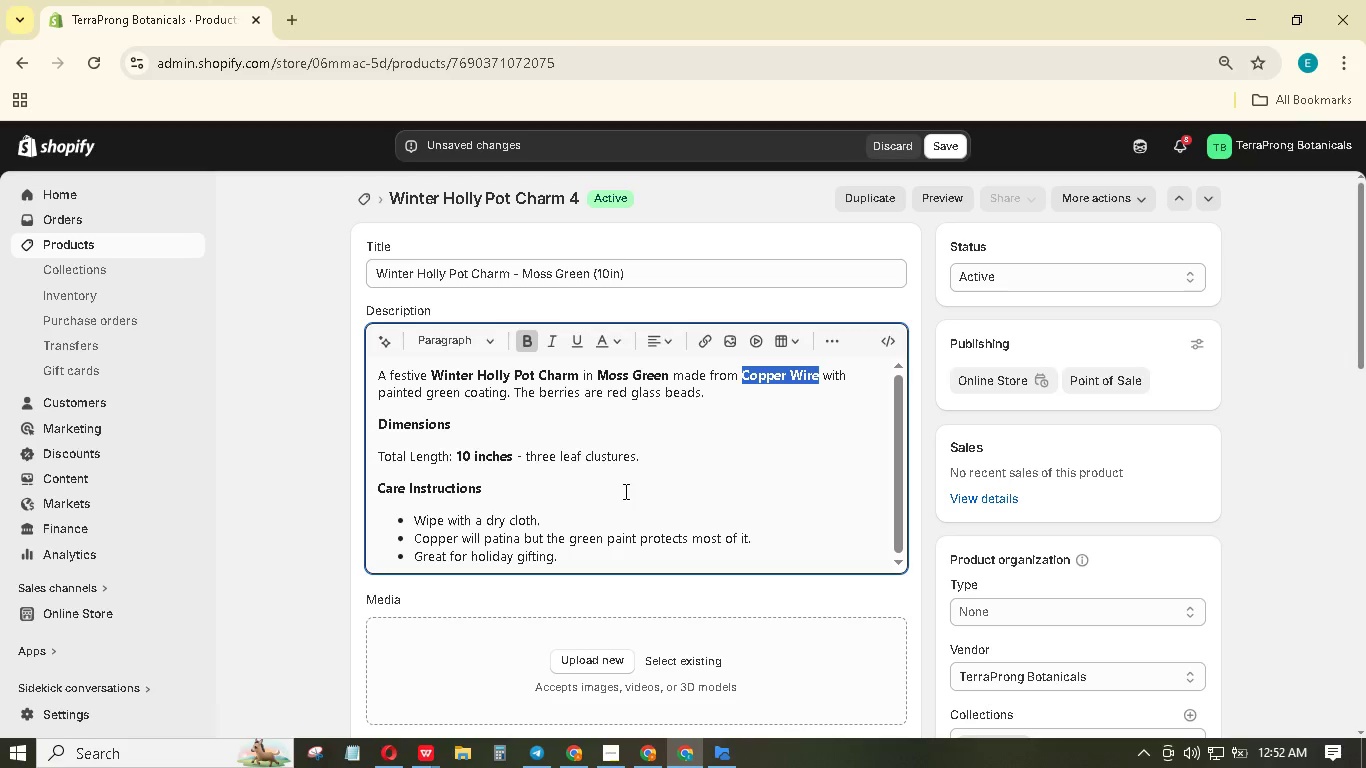 
scroll: coordinate [609, 509], scroll_direction: down, amount: 8.0
 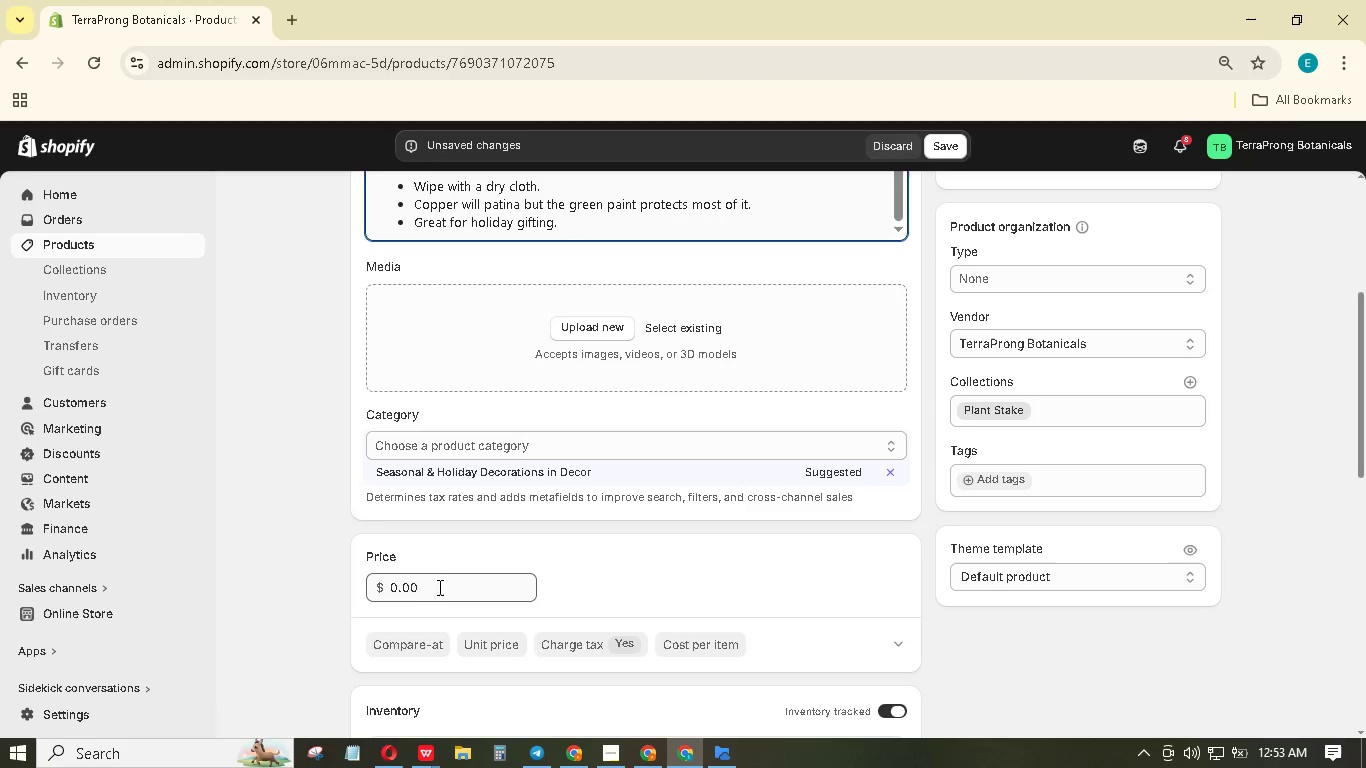 
left_click_drag(start_coordinate=[438, 587], to_coordinate=[362, 566])
 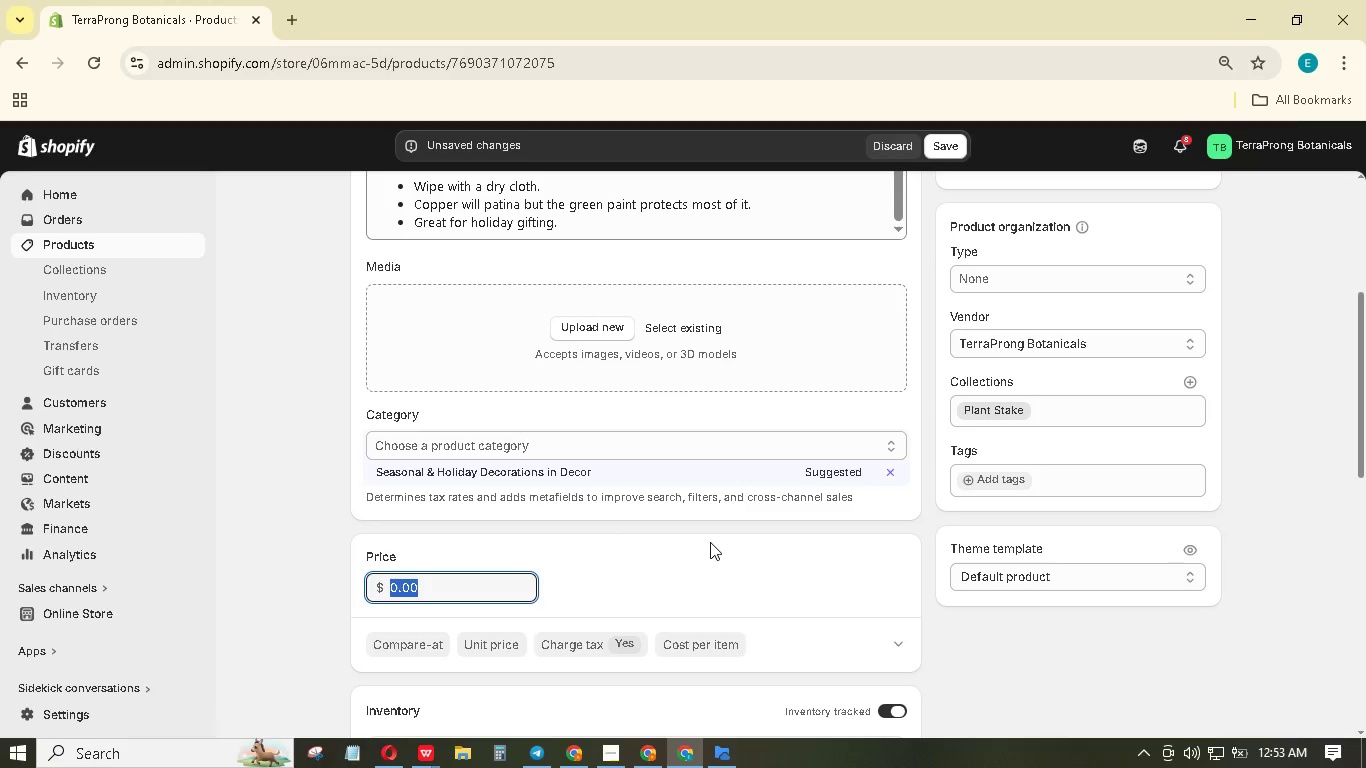 
key(Numpad2)
 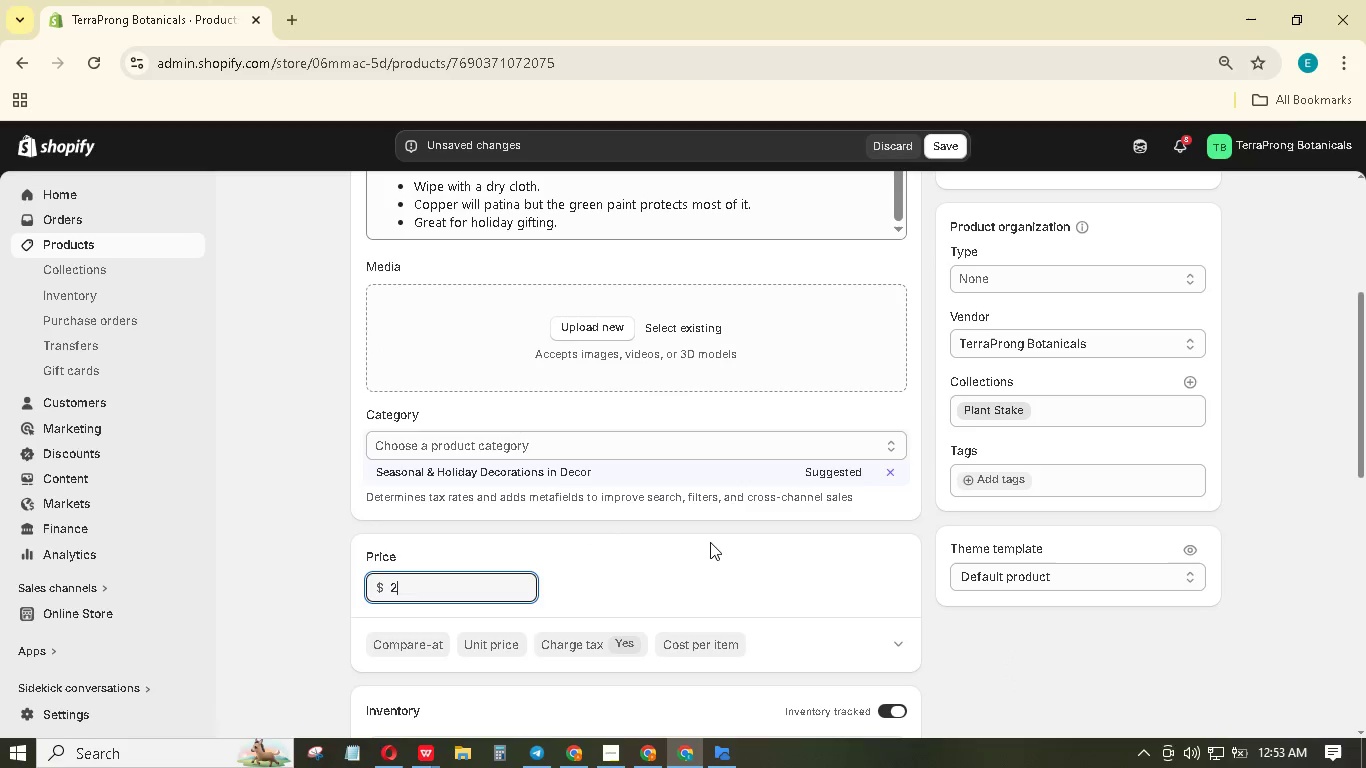 
key(Numpad1)
 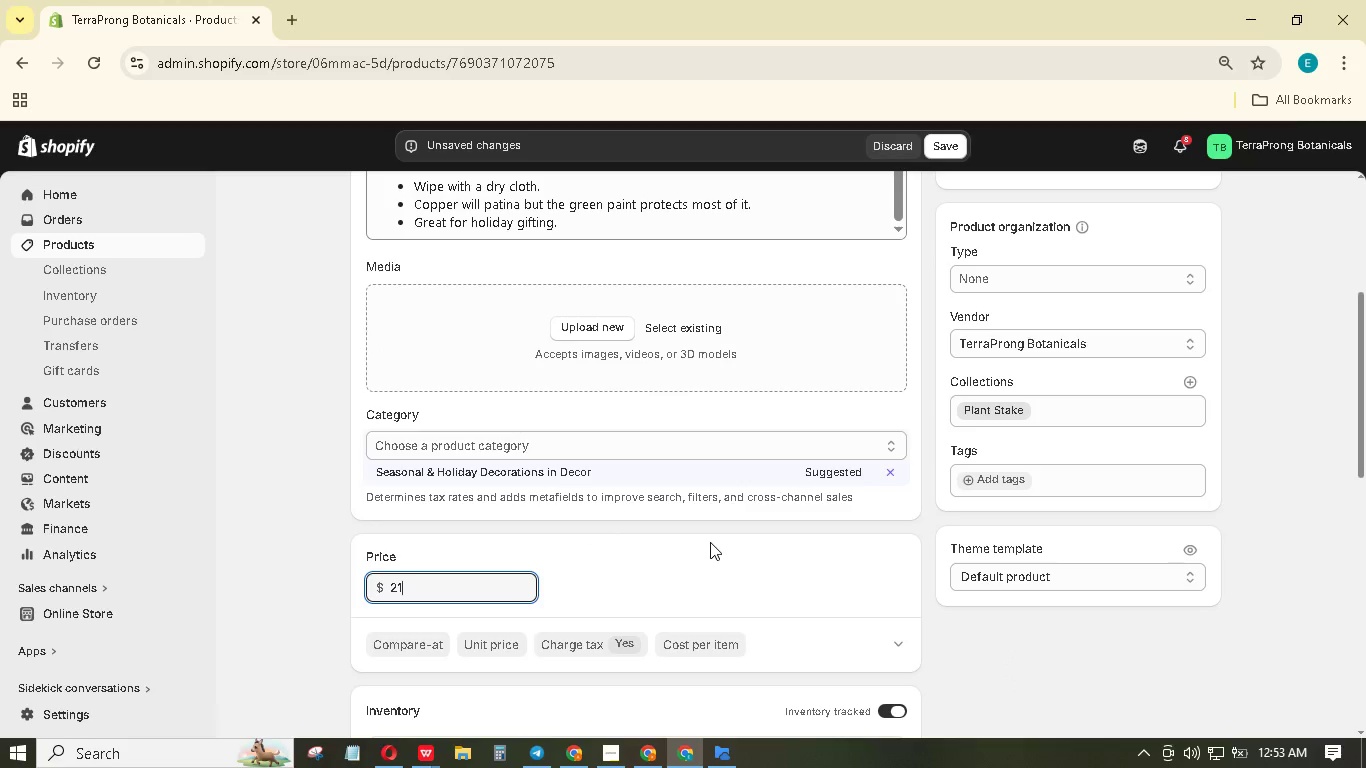 
key(NumpadDecimal)
 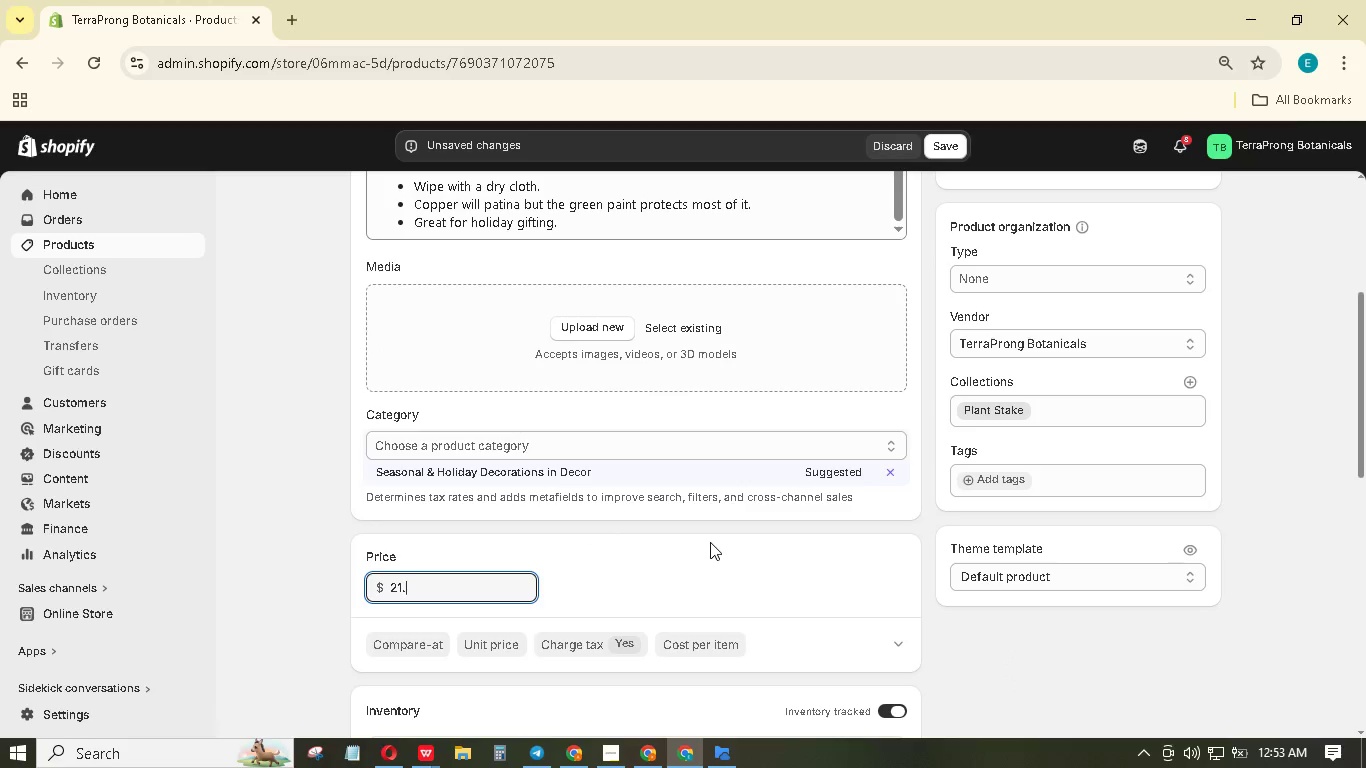 
key(Numpad3)
 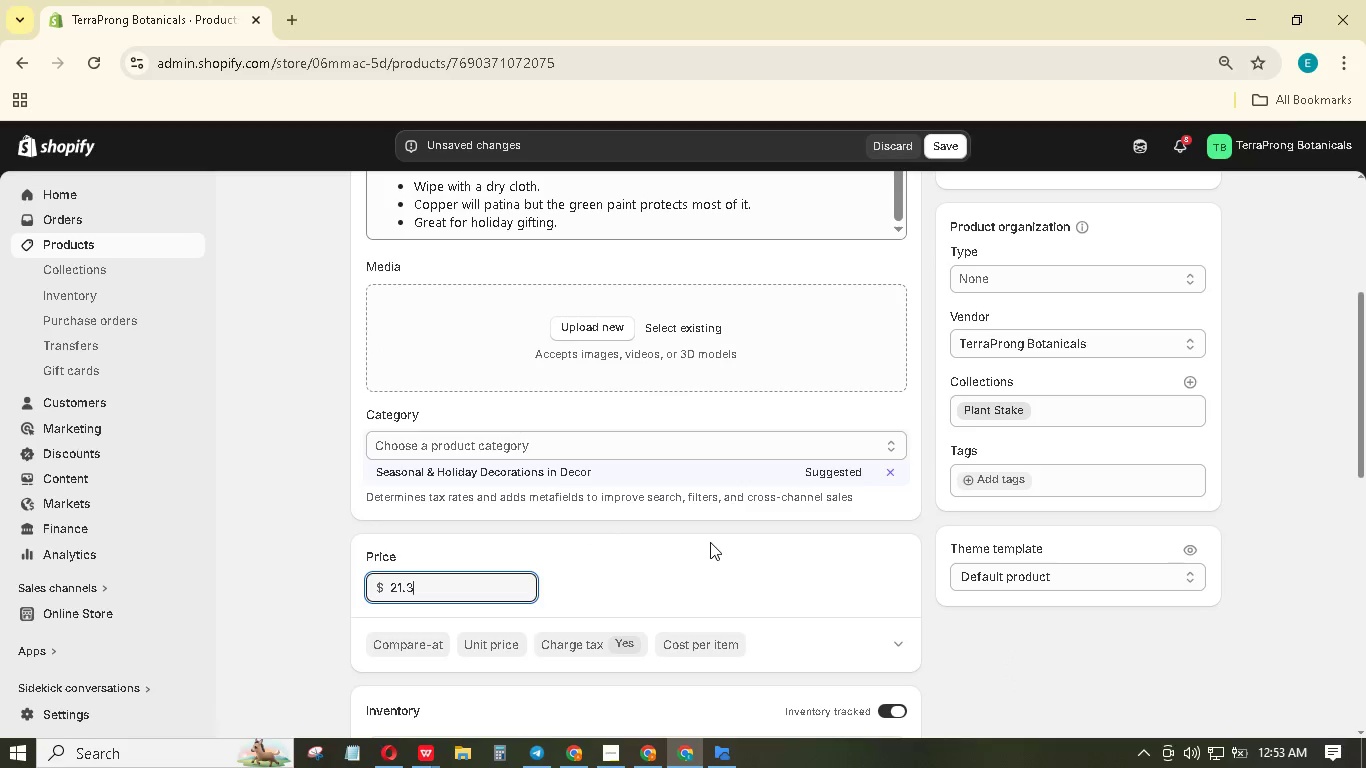 
key(Numpad6)
 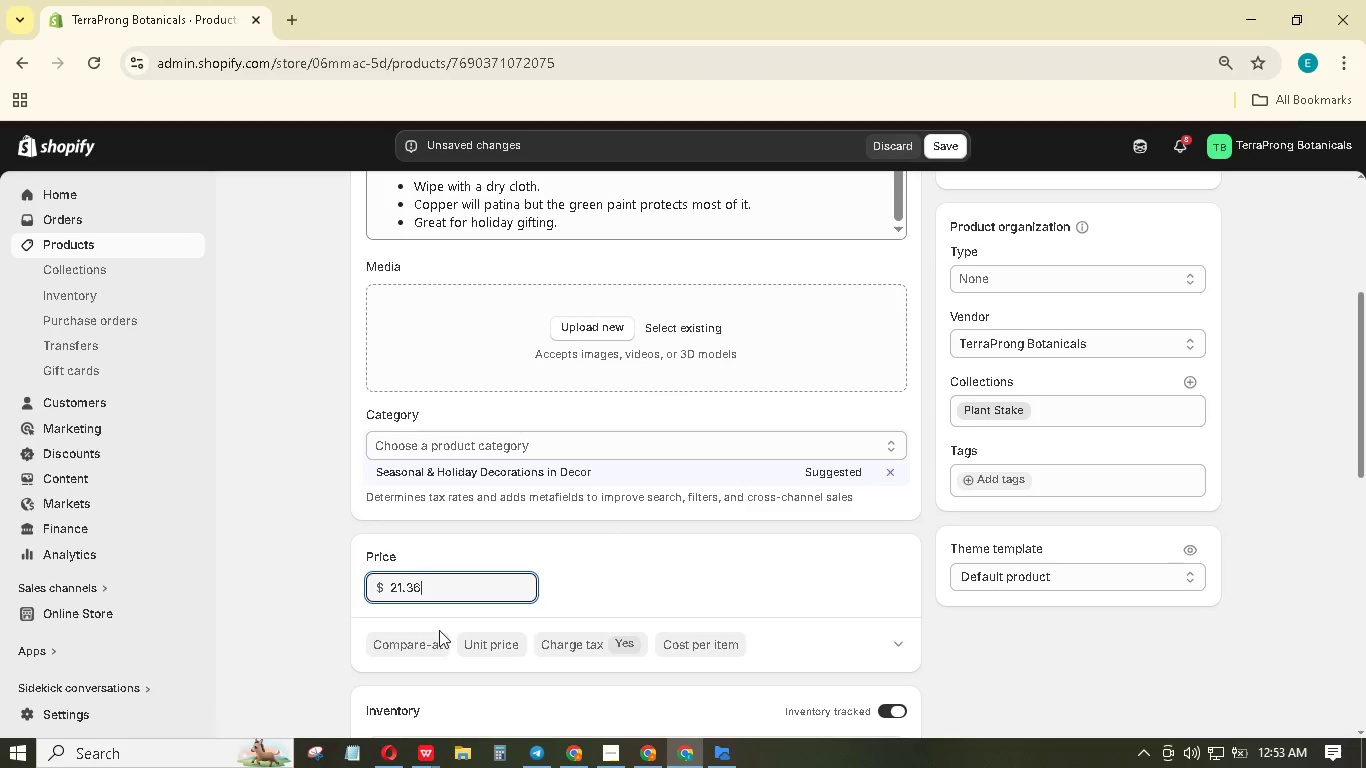 
left_click([408, 650])
 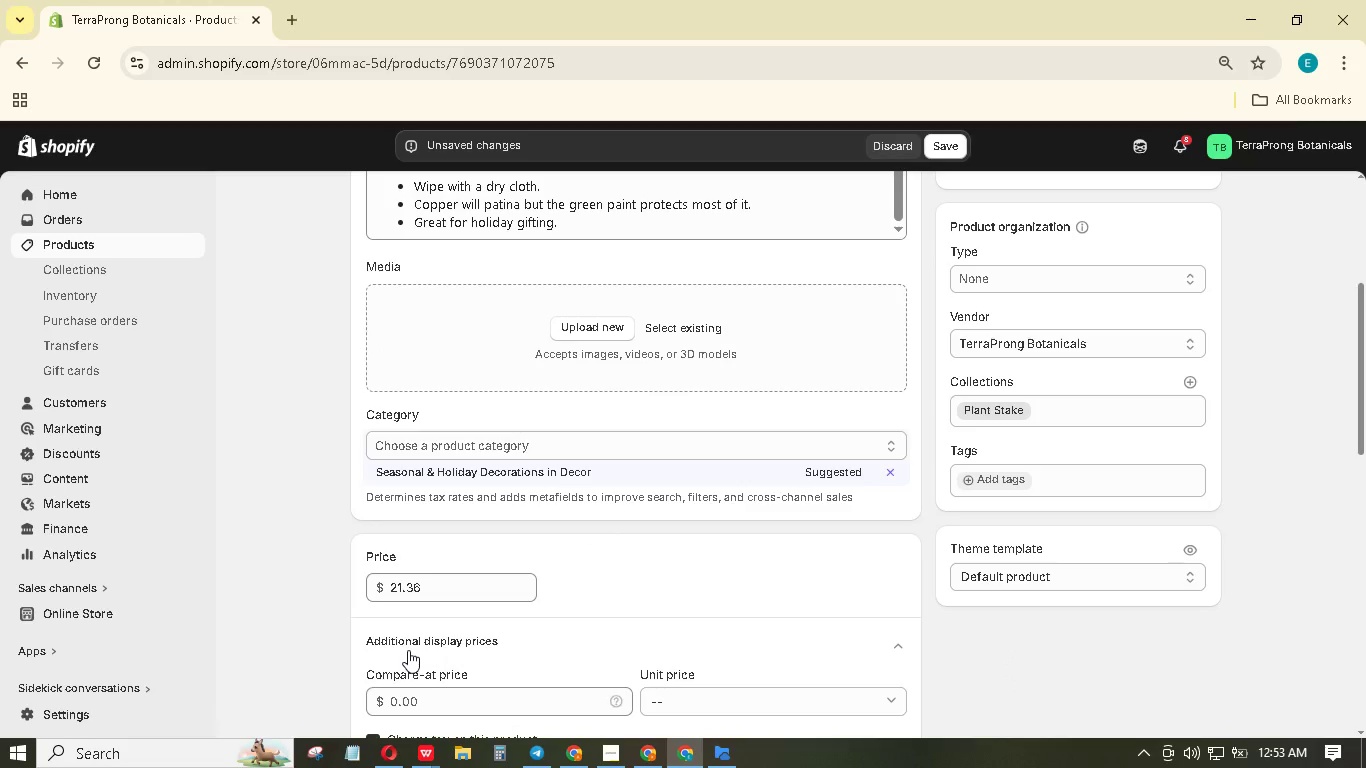 
scroll: coordinate [408, 649], scroll_direction: down, amount: 2.0
 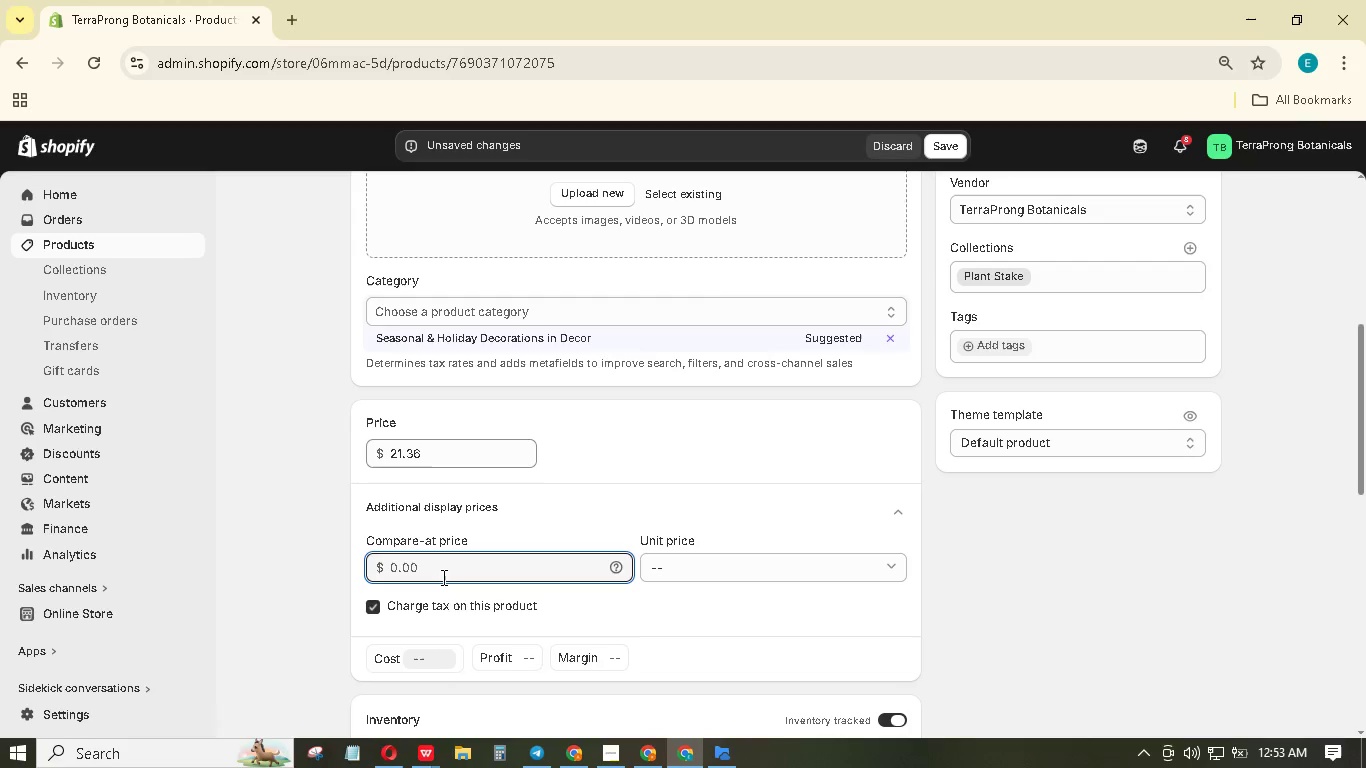 
key(Numpad4)
 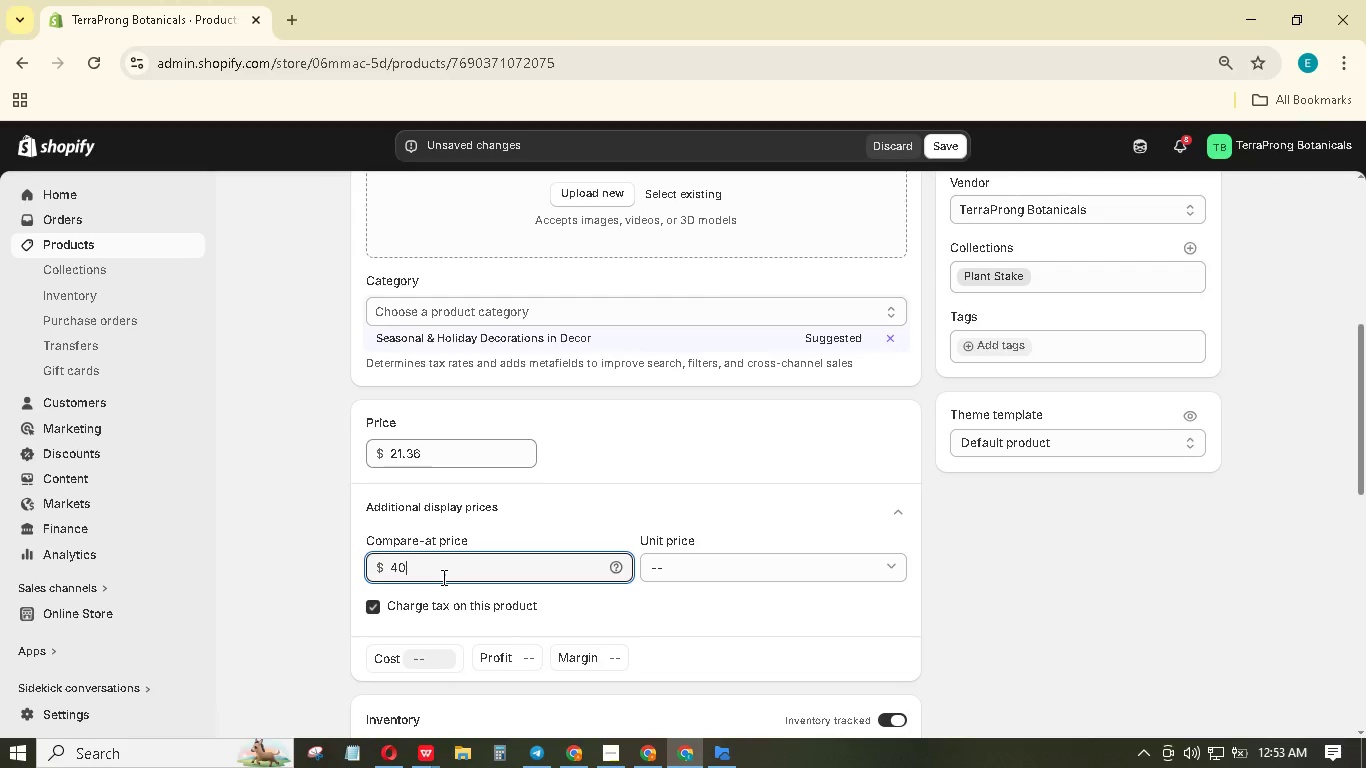 
key(Numpad0)
 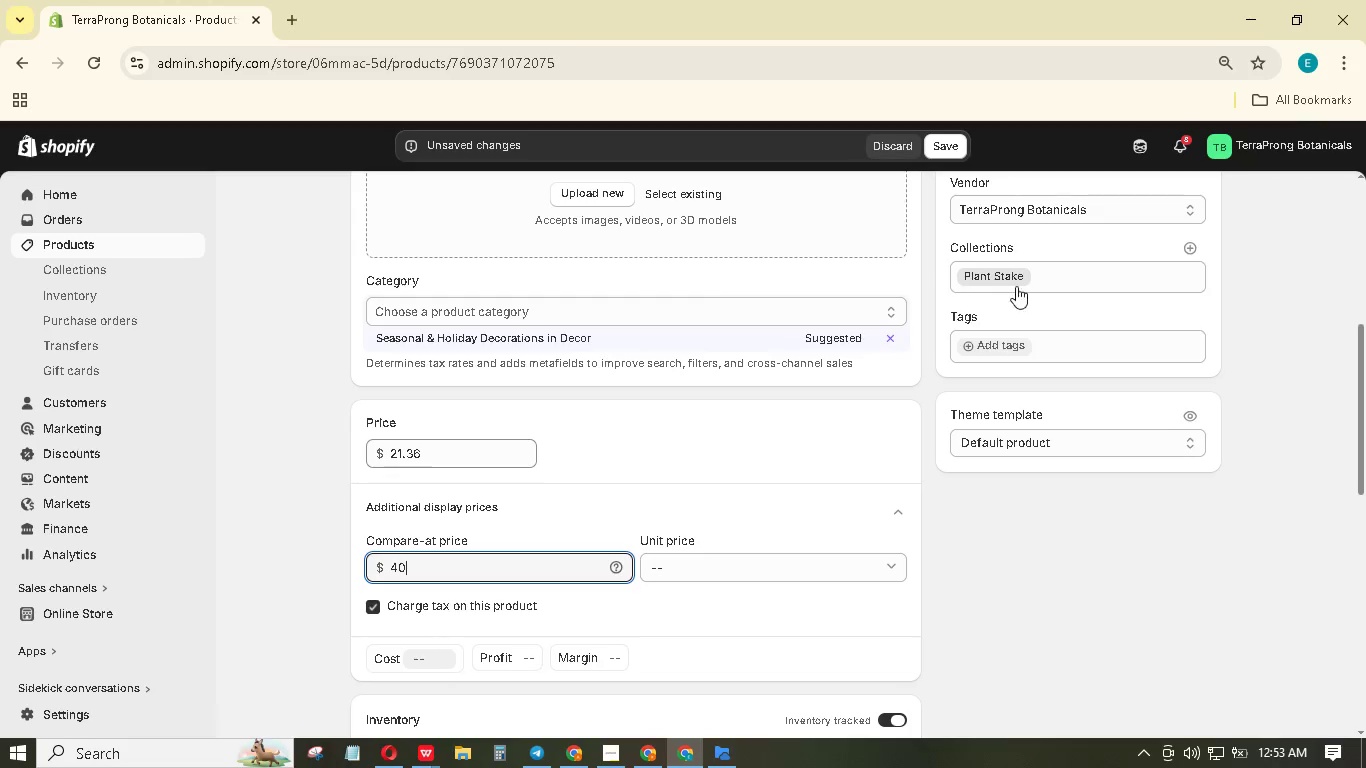 
left_click([988, 343])
 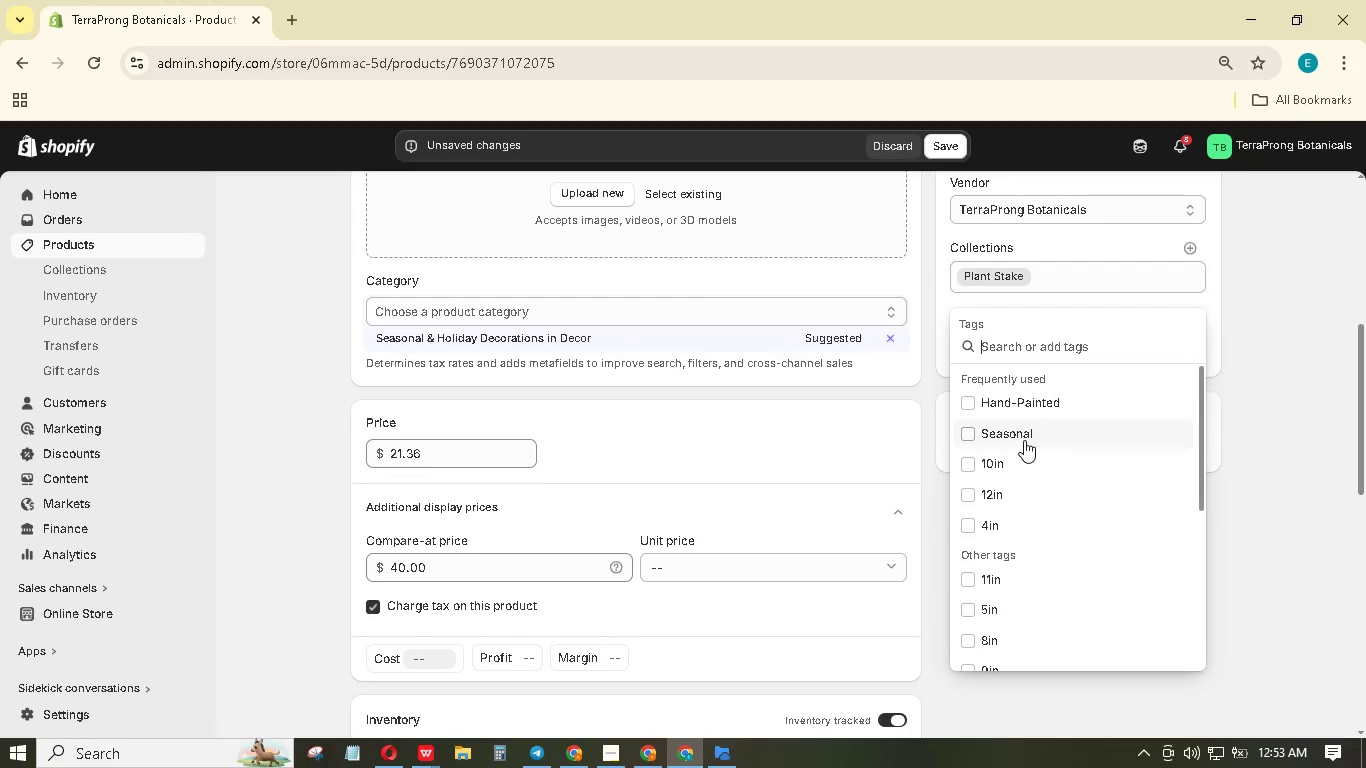 
left_click([1018, 398])
 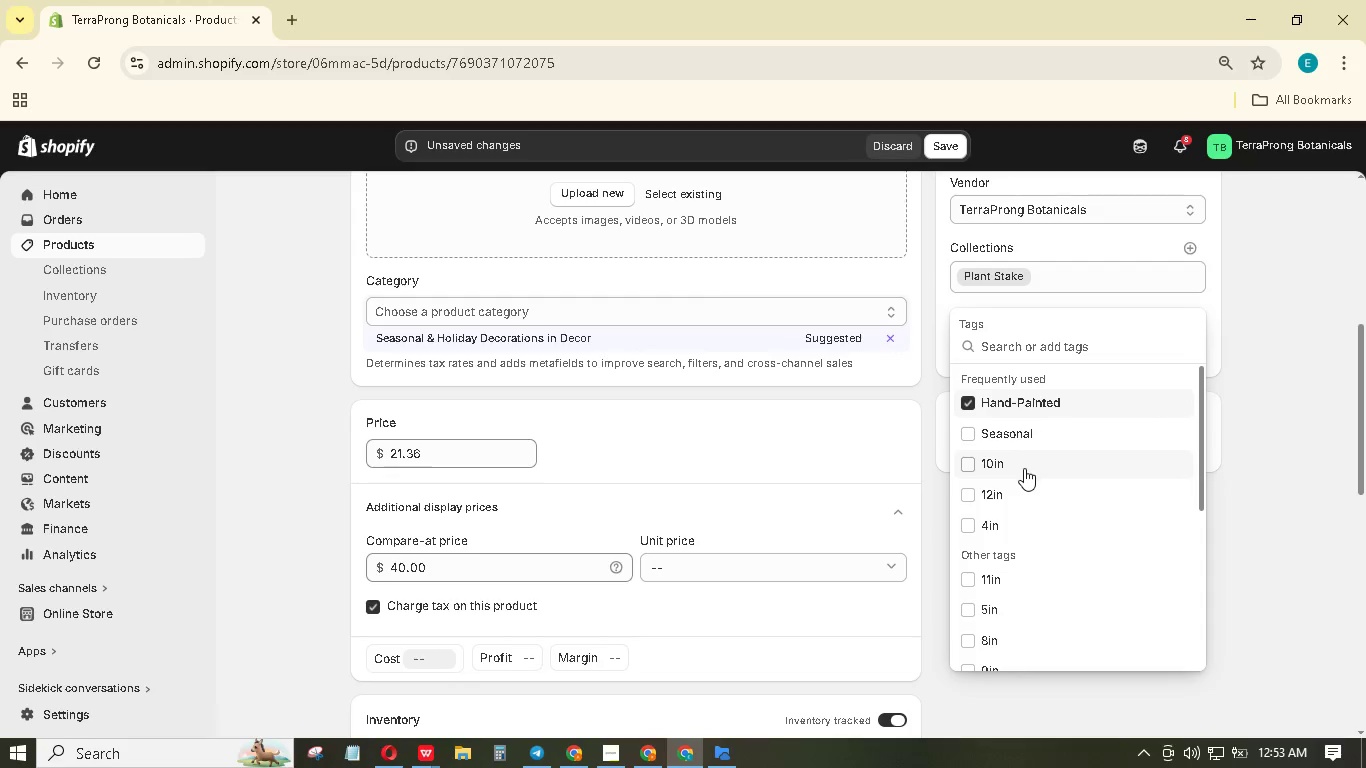 
left_click([1023, 467])
 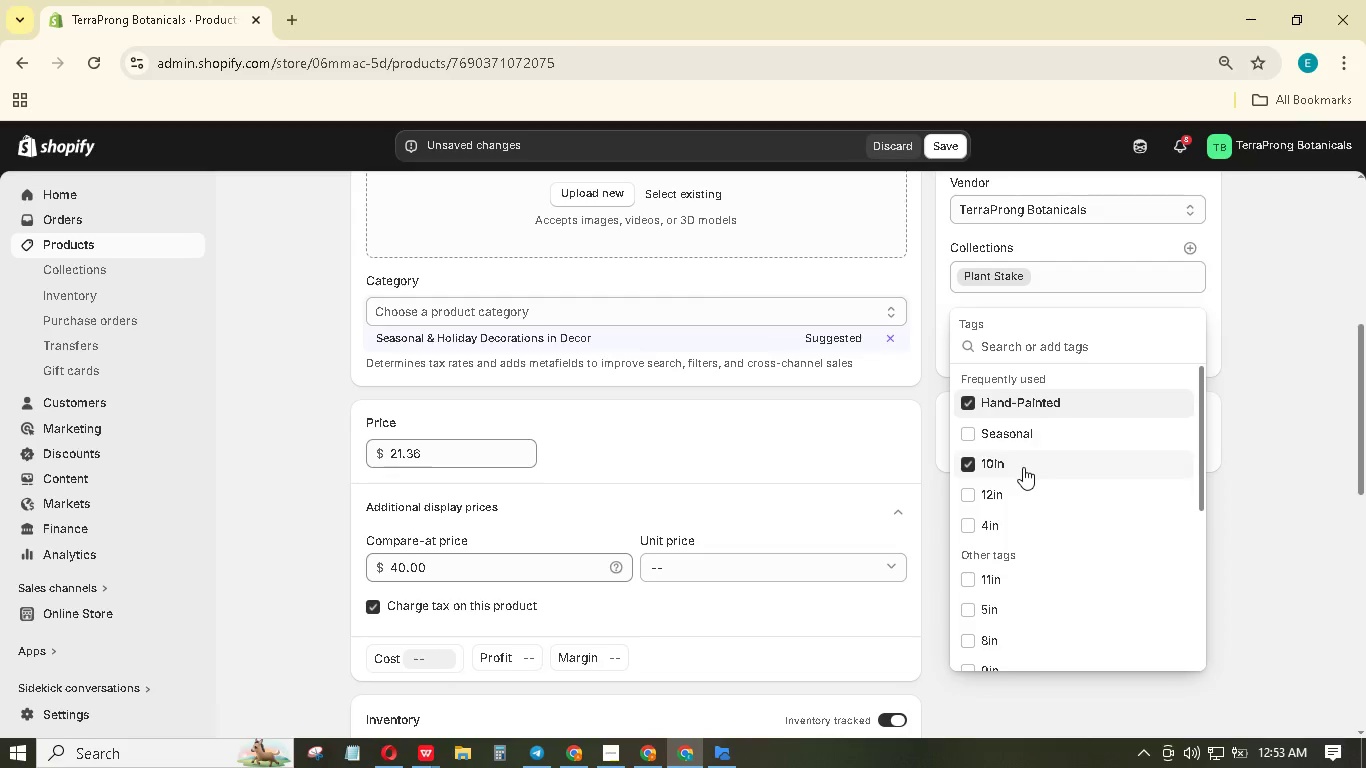 
scroll: coordinate [1020, 514], scroll_direction: down, amount: 9.0
 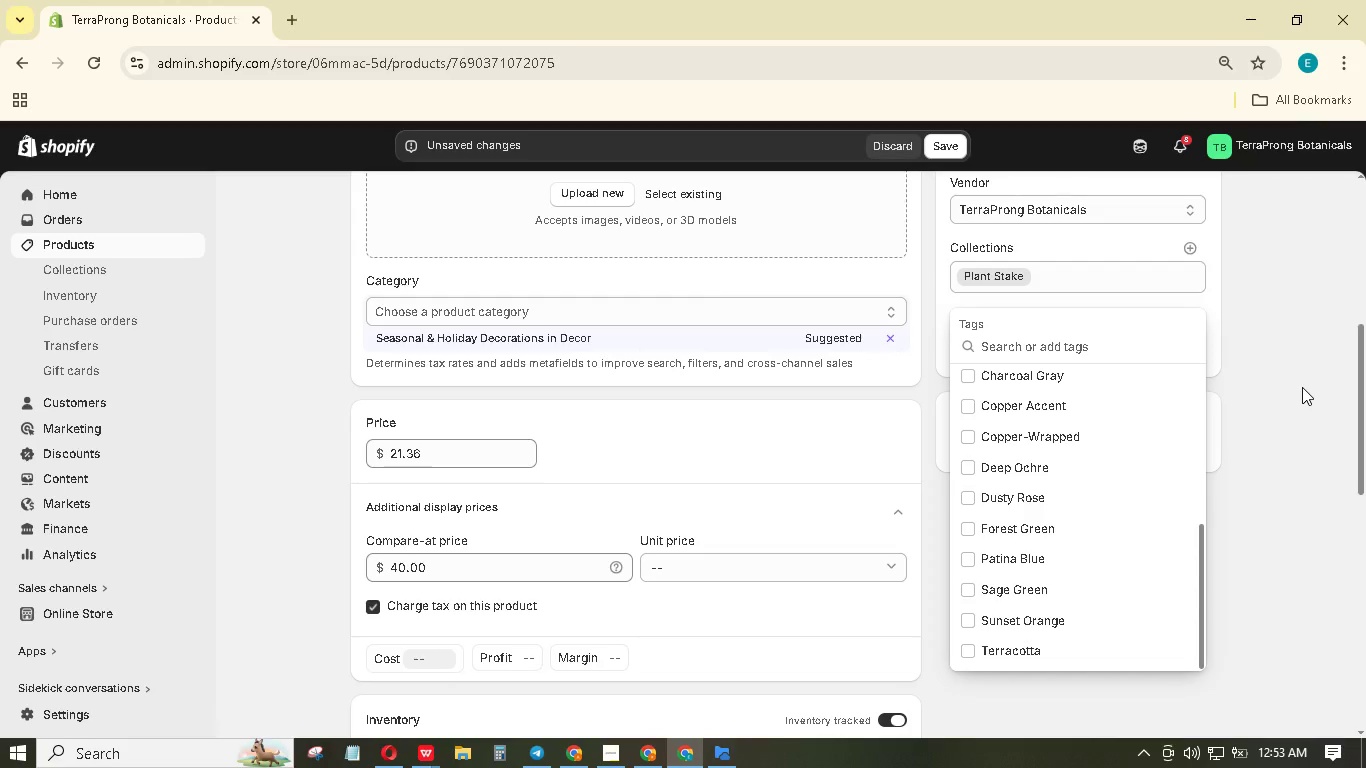 
left_click([1301, 389])
 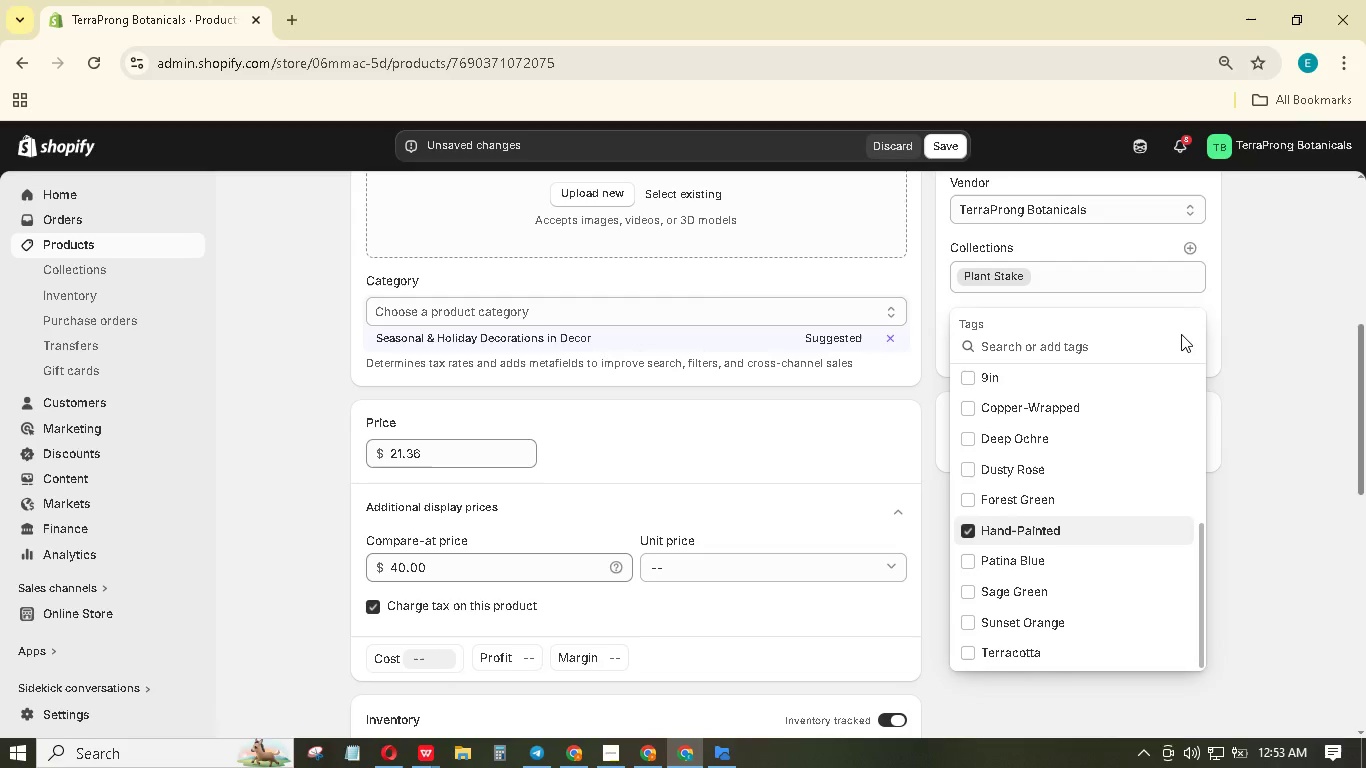 
wait(5.23)
 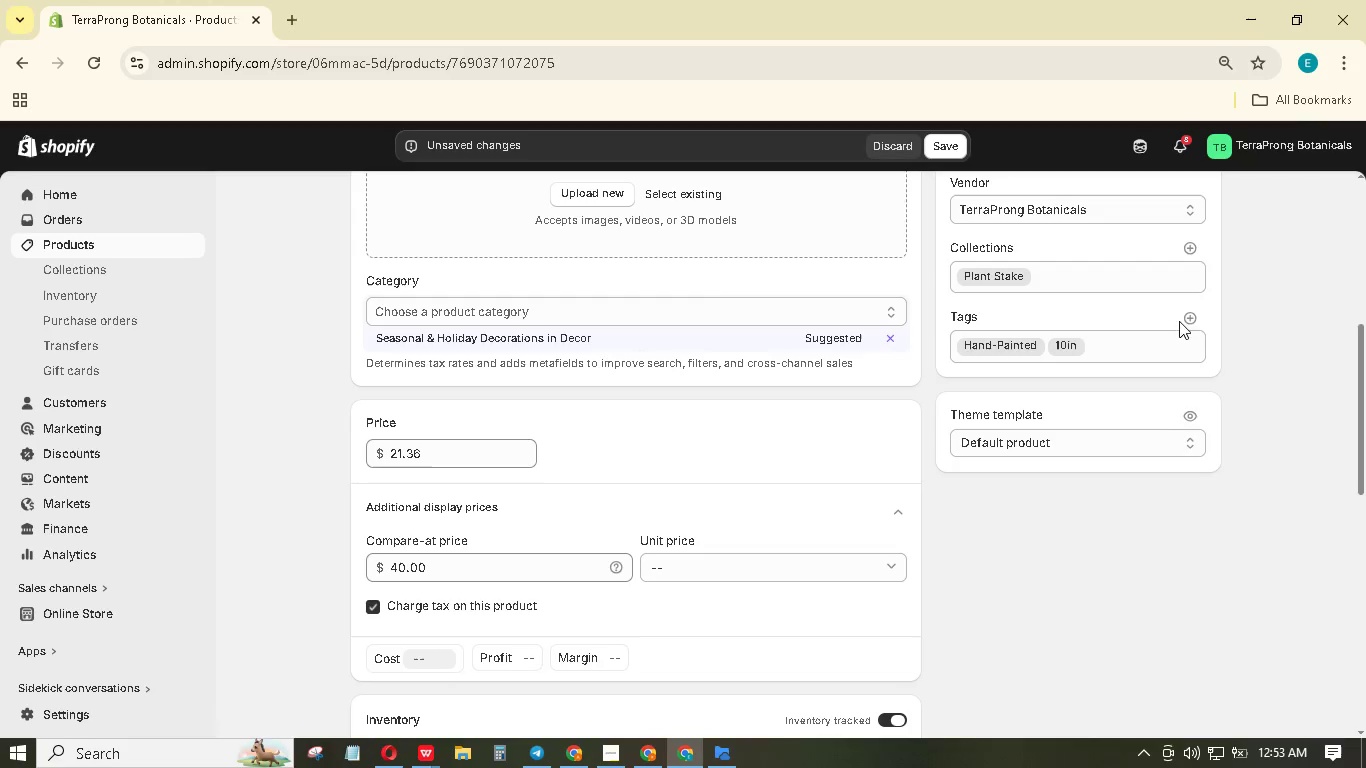 
type(Moss Green)
 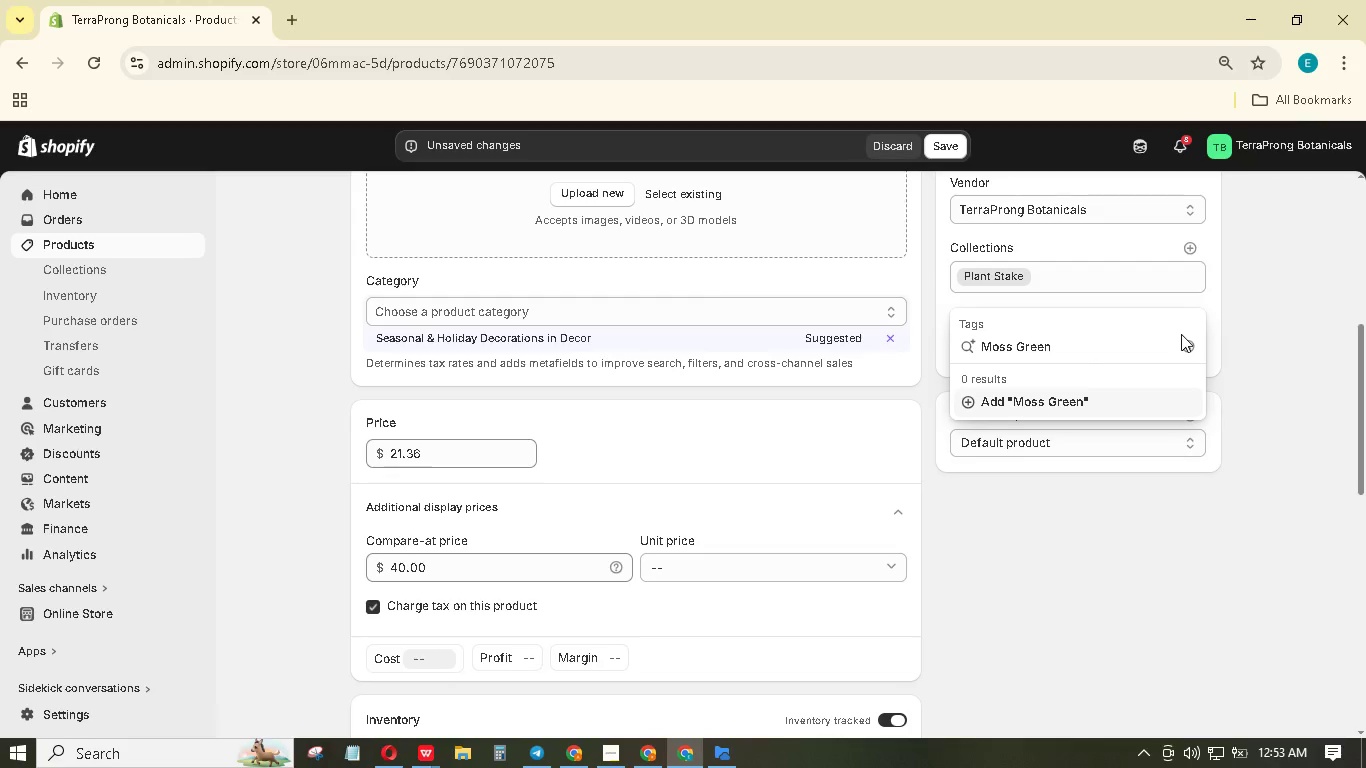 
key(Enter)
 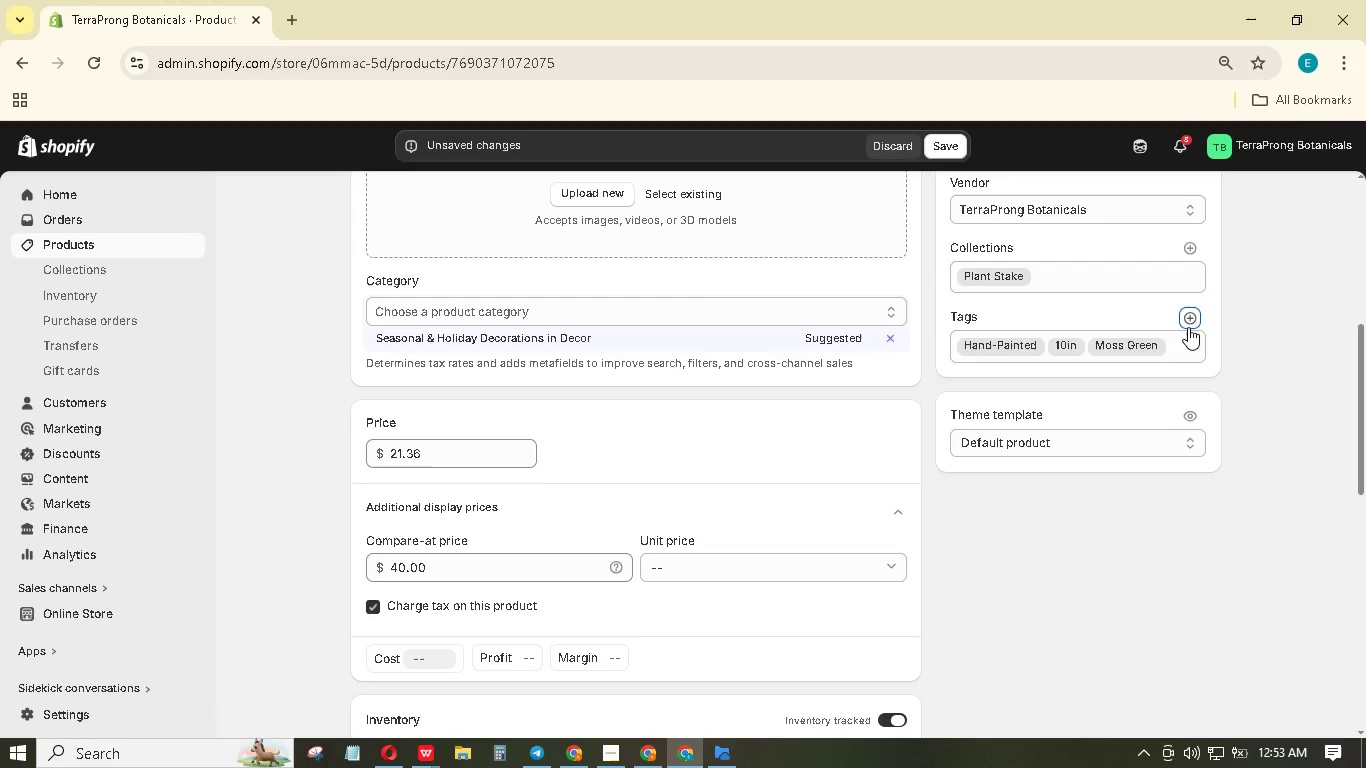 
scroll: coordinate [1227, 419], scroll_direction: down, amount: 1.0
 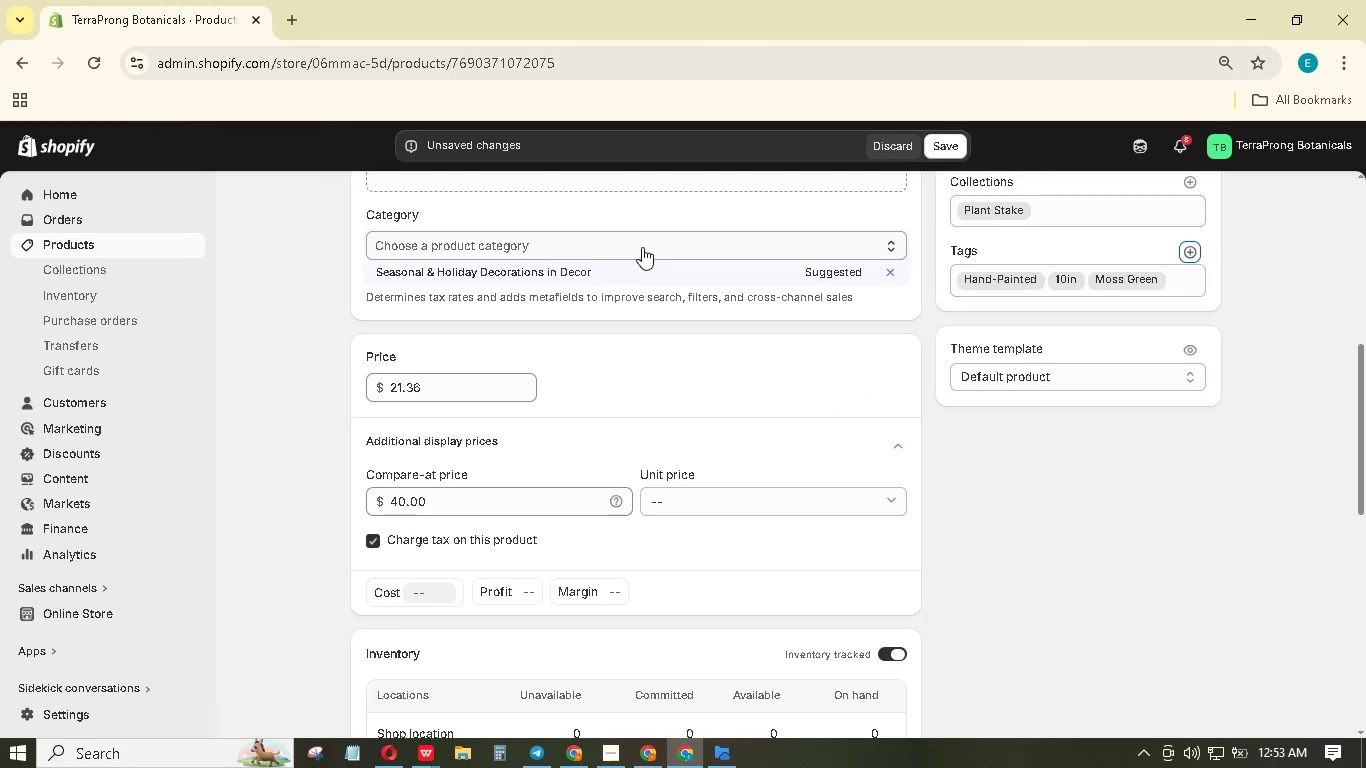 
left_click([642, 246])
 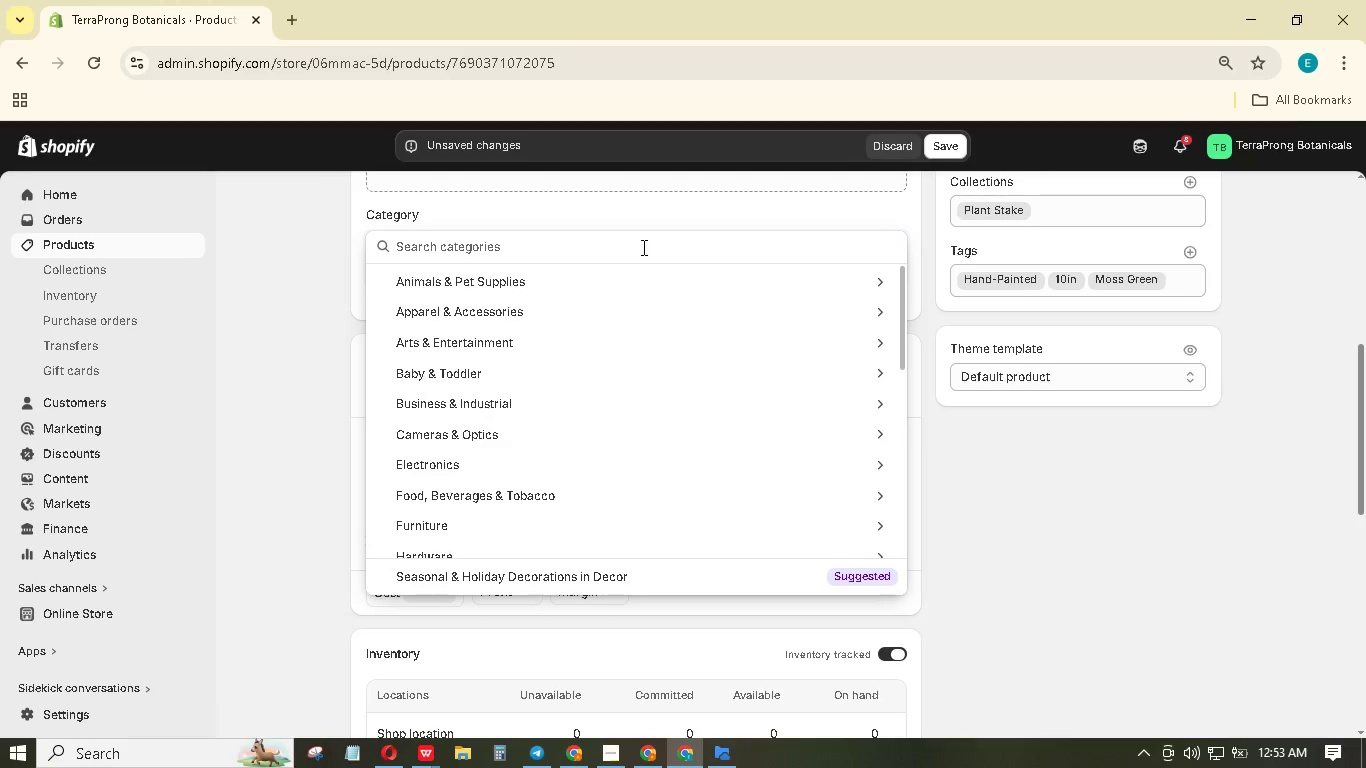 
type(Plant stake)
 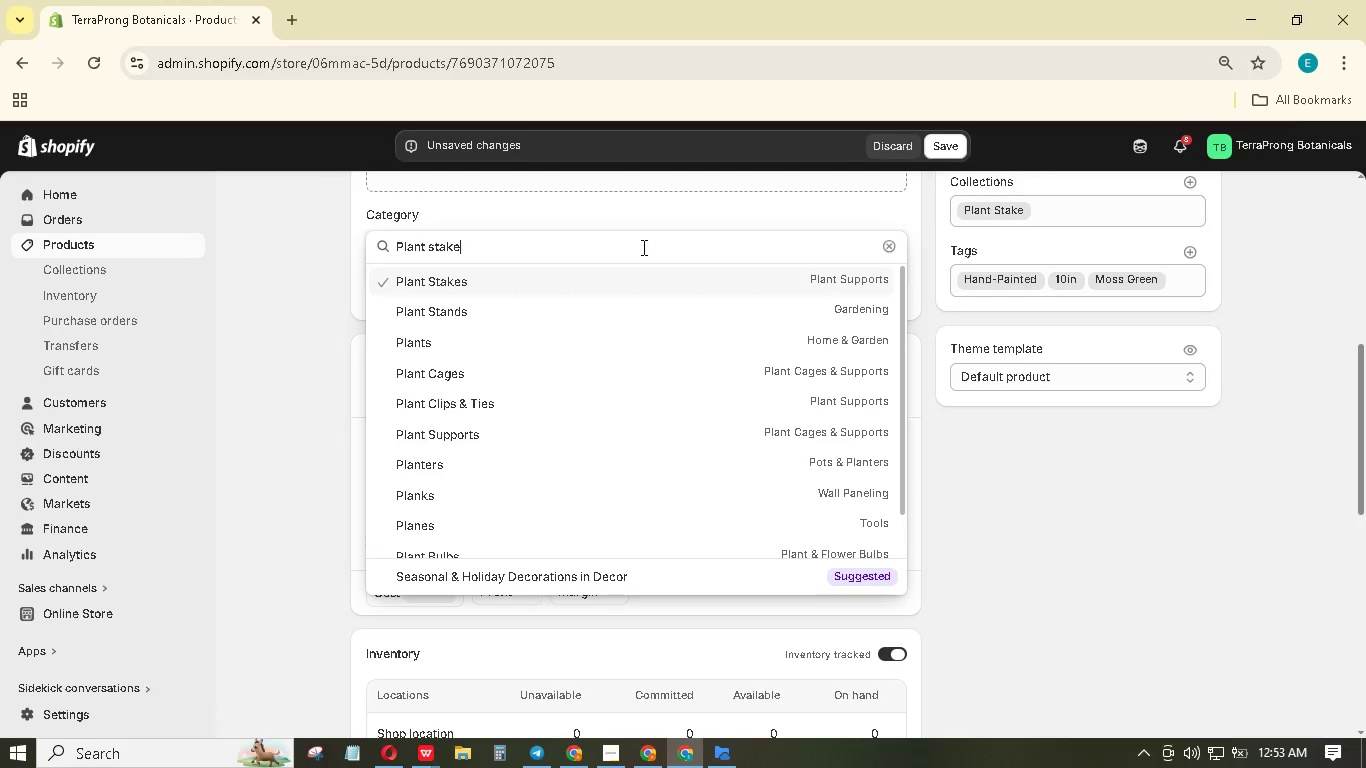 
key(Enter)
 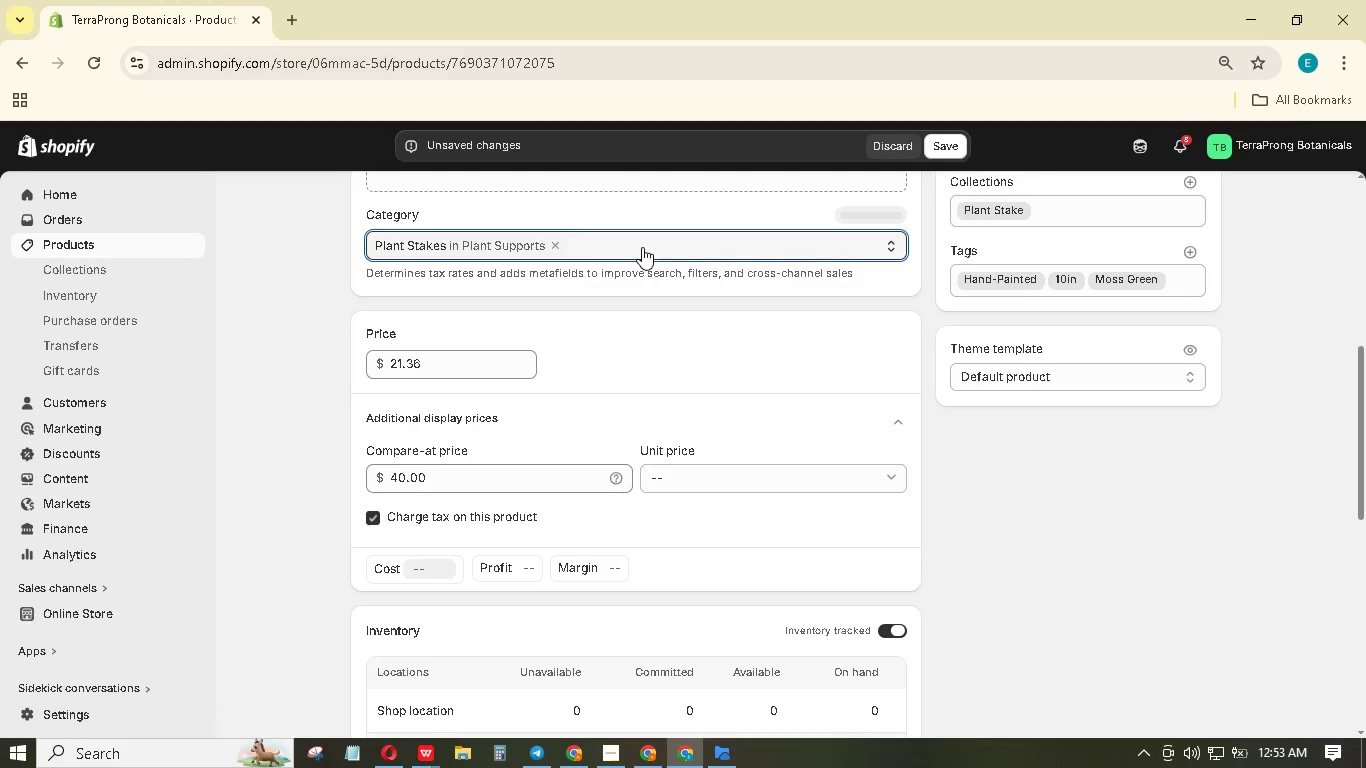 
scroll: coordinate [819, 411], scroll_direction: down, amount: 2.0
 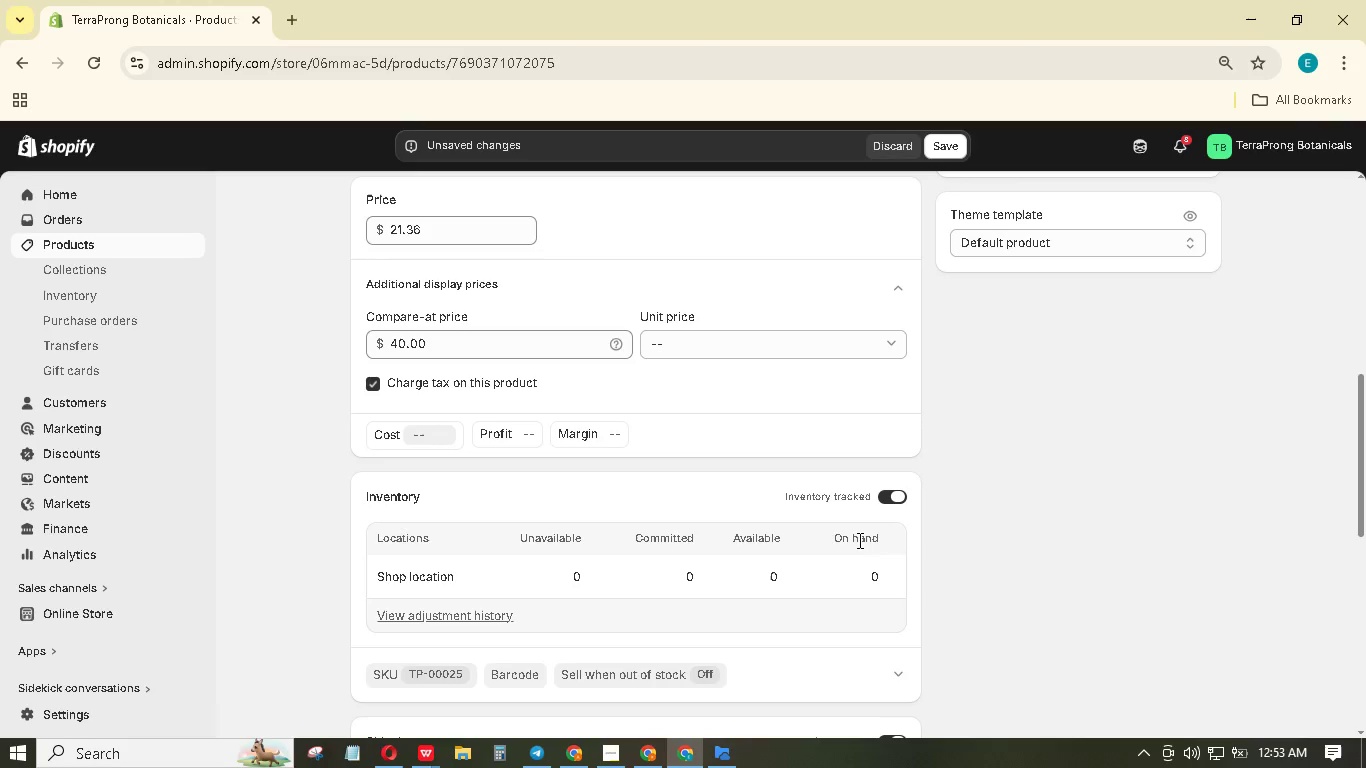 
left_click([874, 577])
 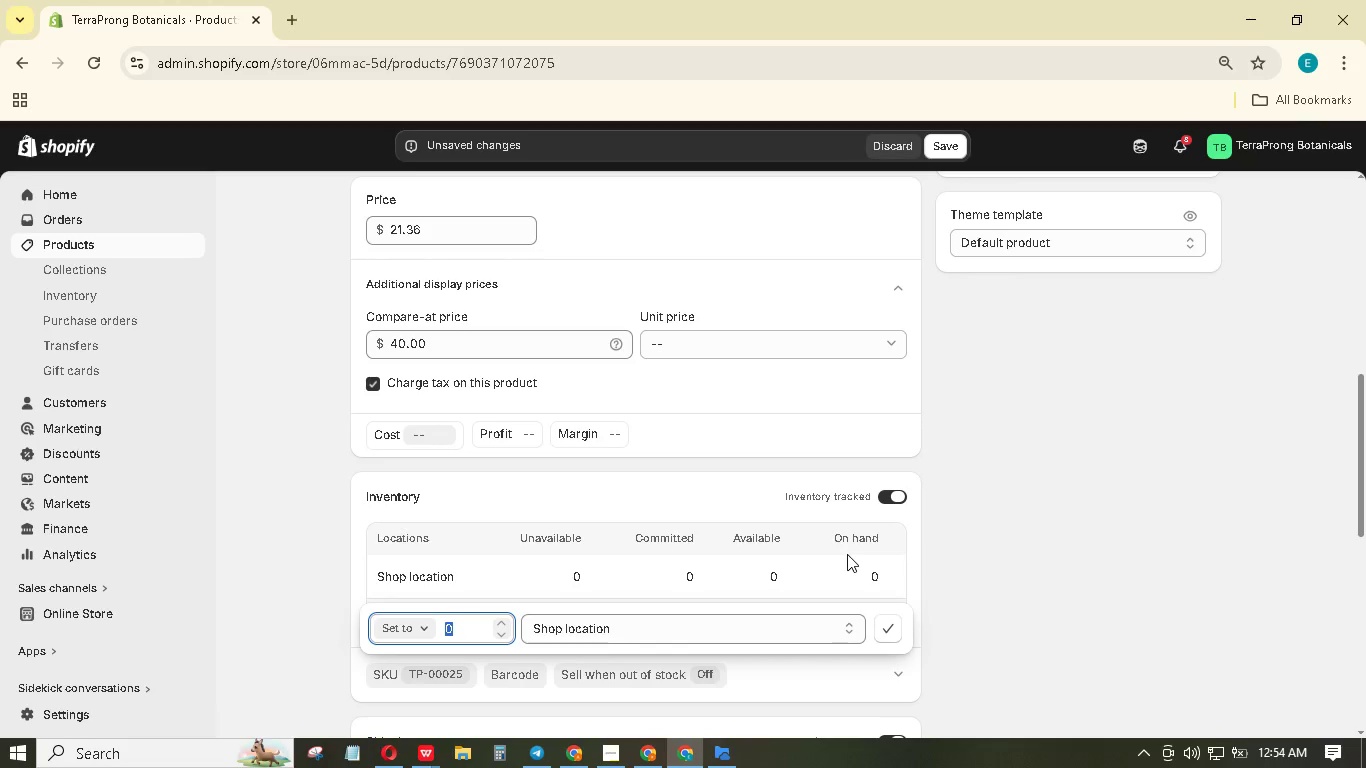 
hold_key(key=Numpad2, duration=0.31)
 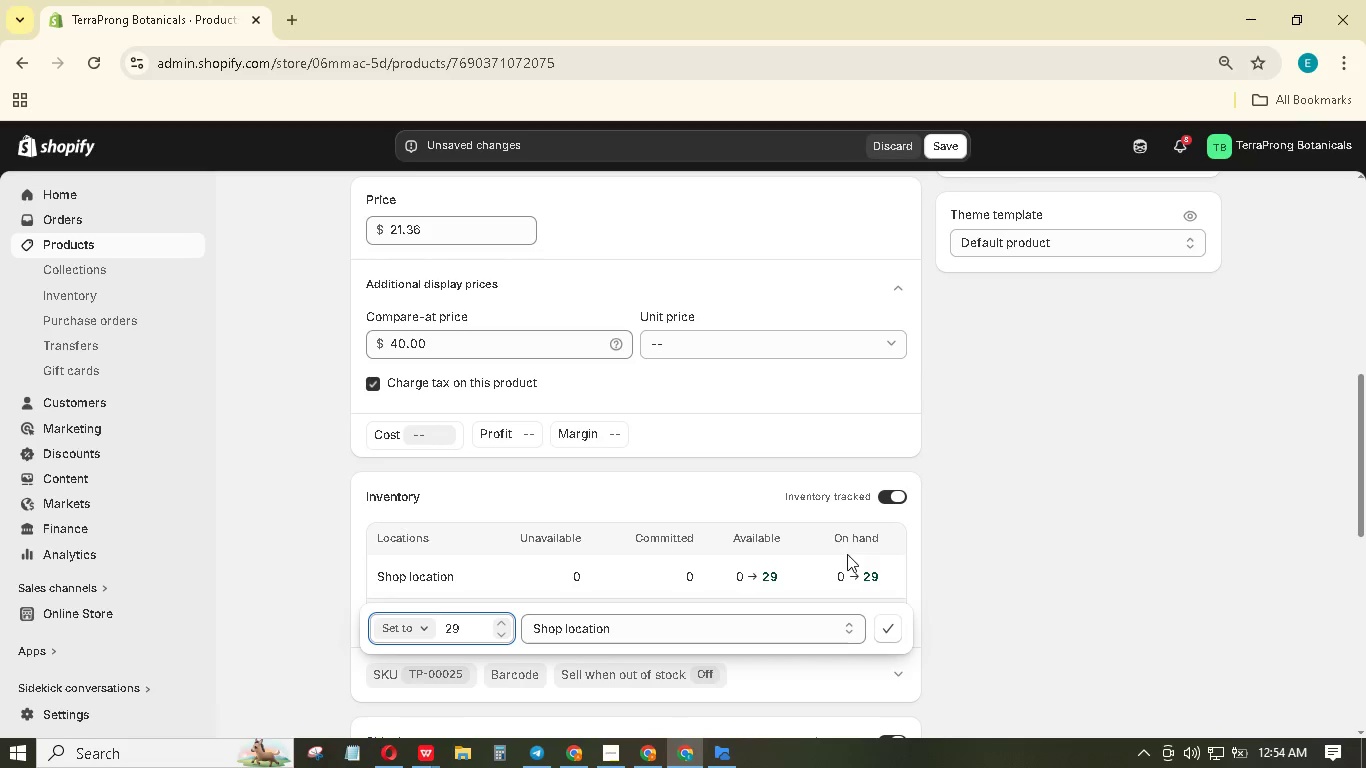 
key(Numpad9)
 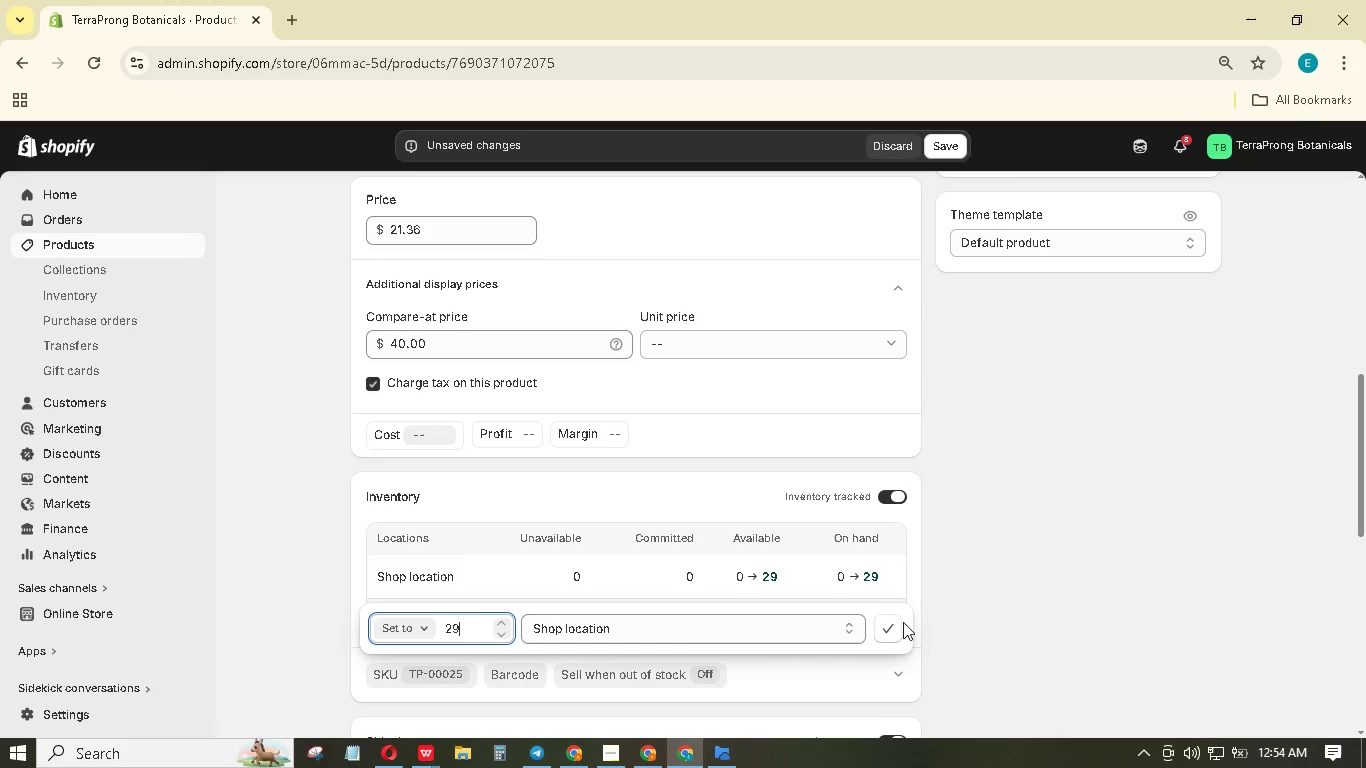 
left_click([899, 629])
 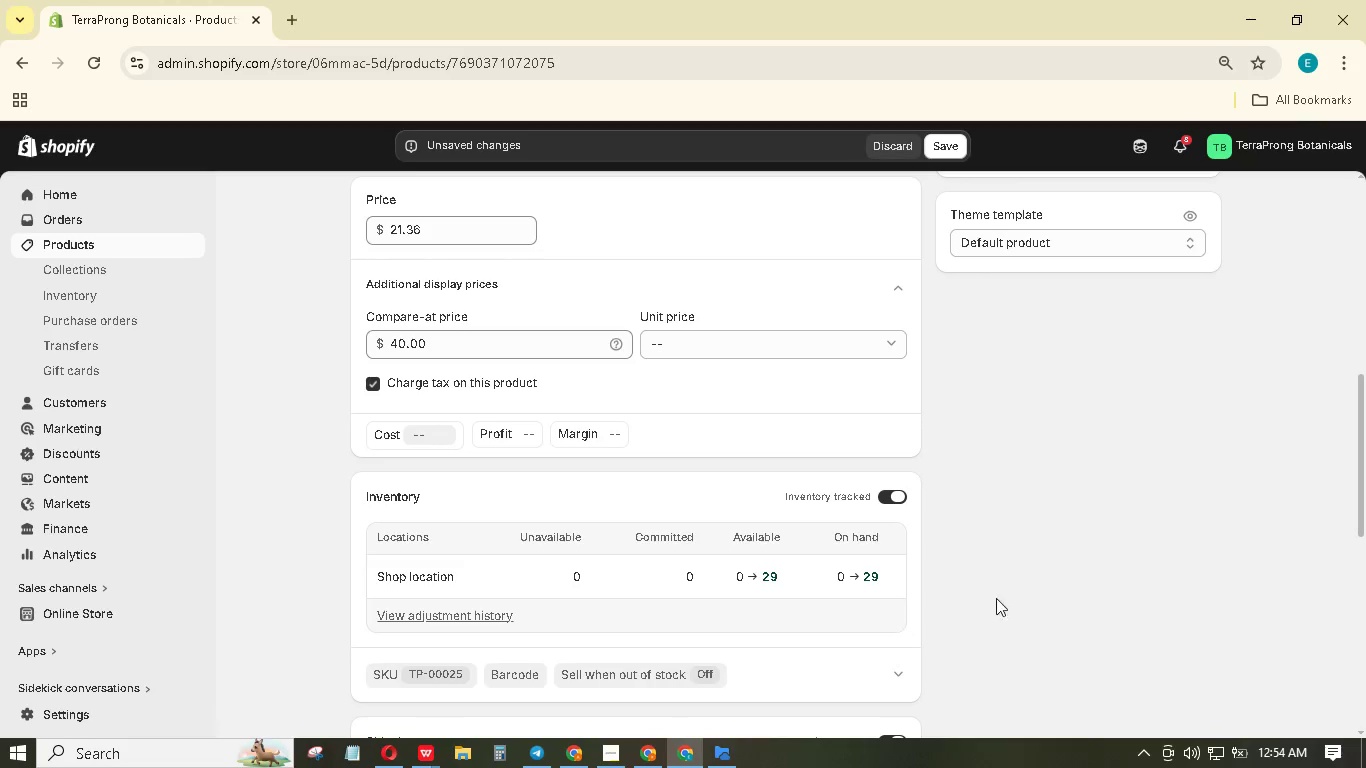 
scroll: coordinate [1003, 587], scroll_direction: down, amount: 4.0
 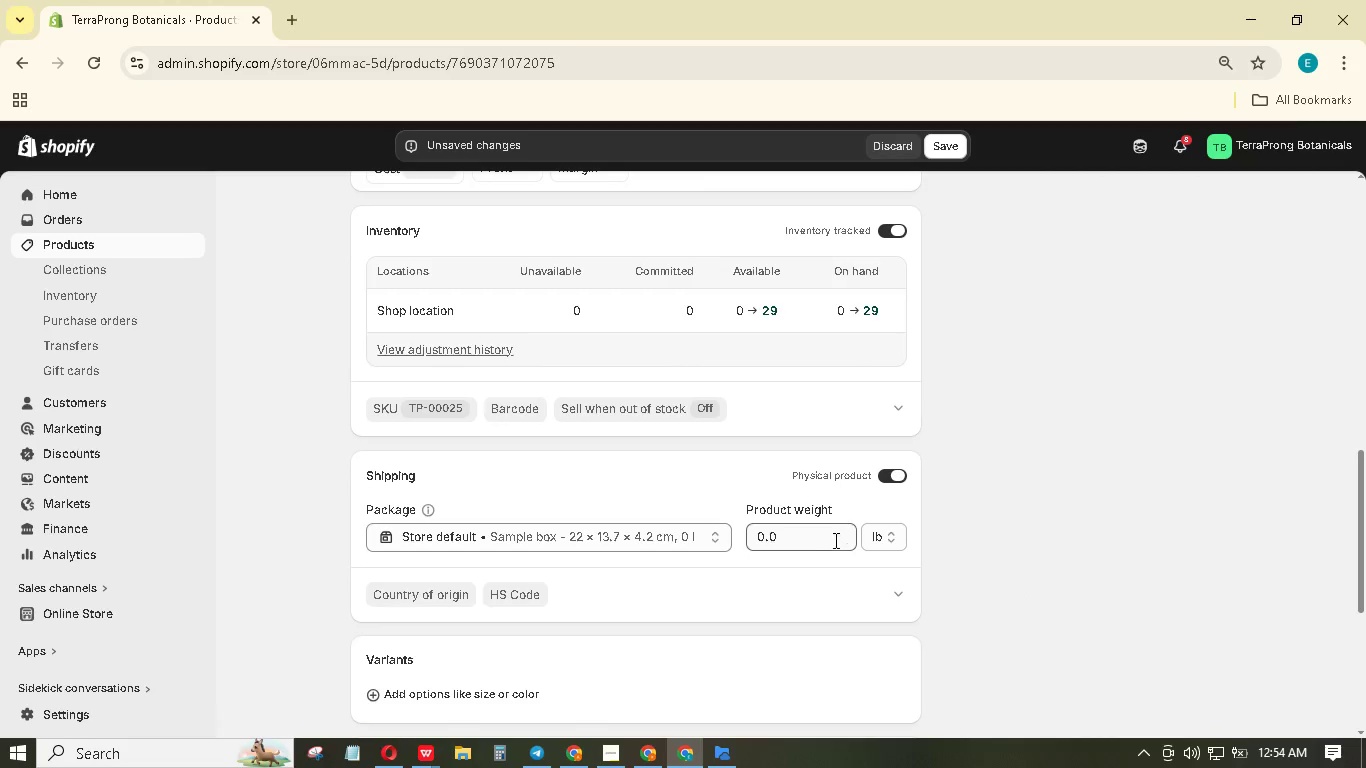 
left_click_drag(start_coordinate=[832, 538], to_coordinate=[745, 530])
 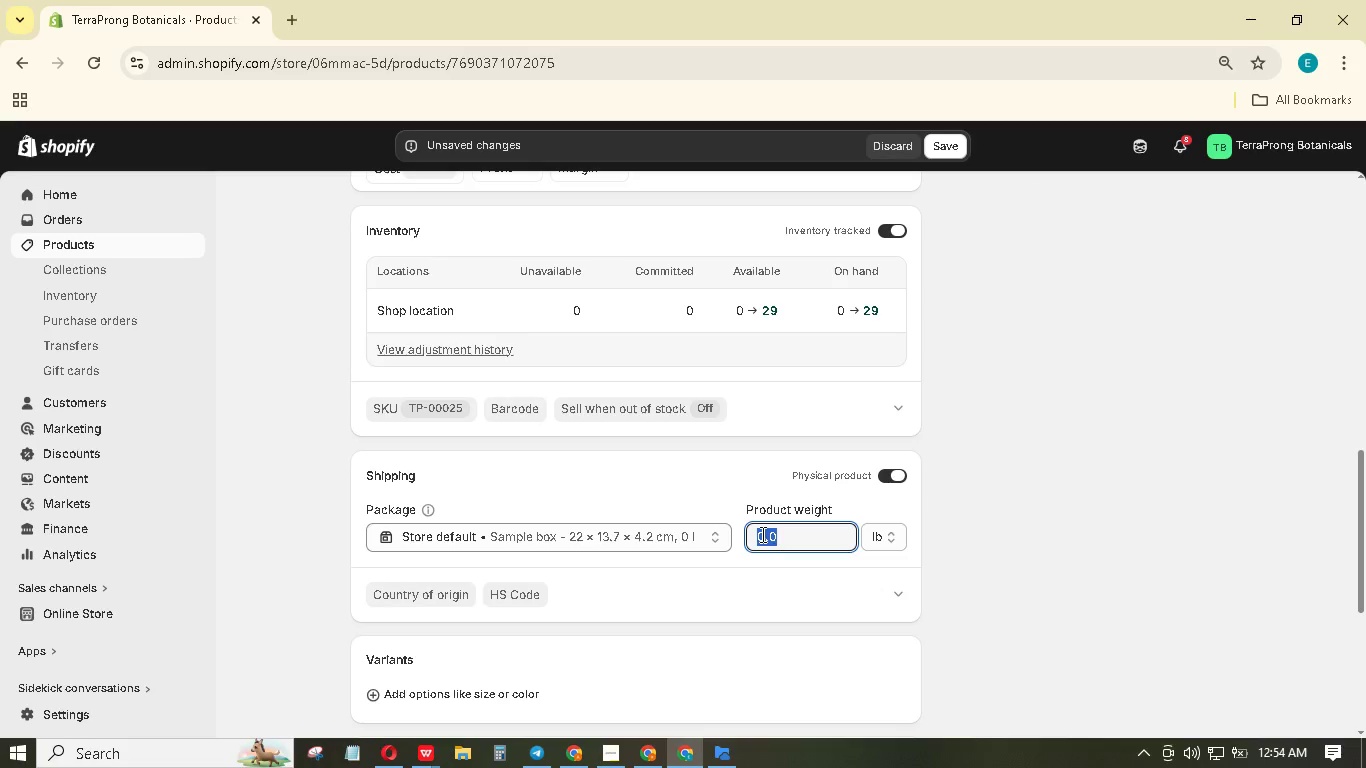 
wait(5.25)
 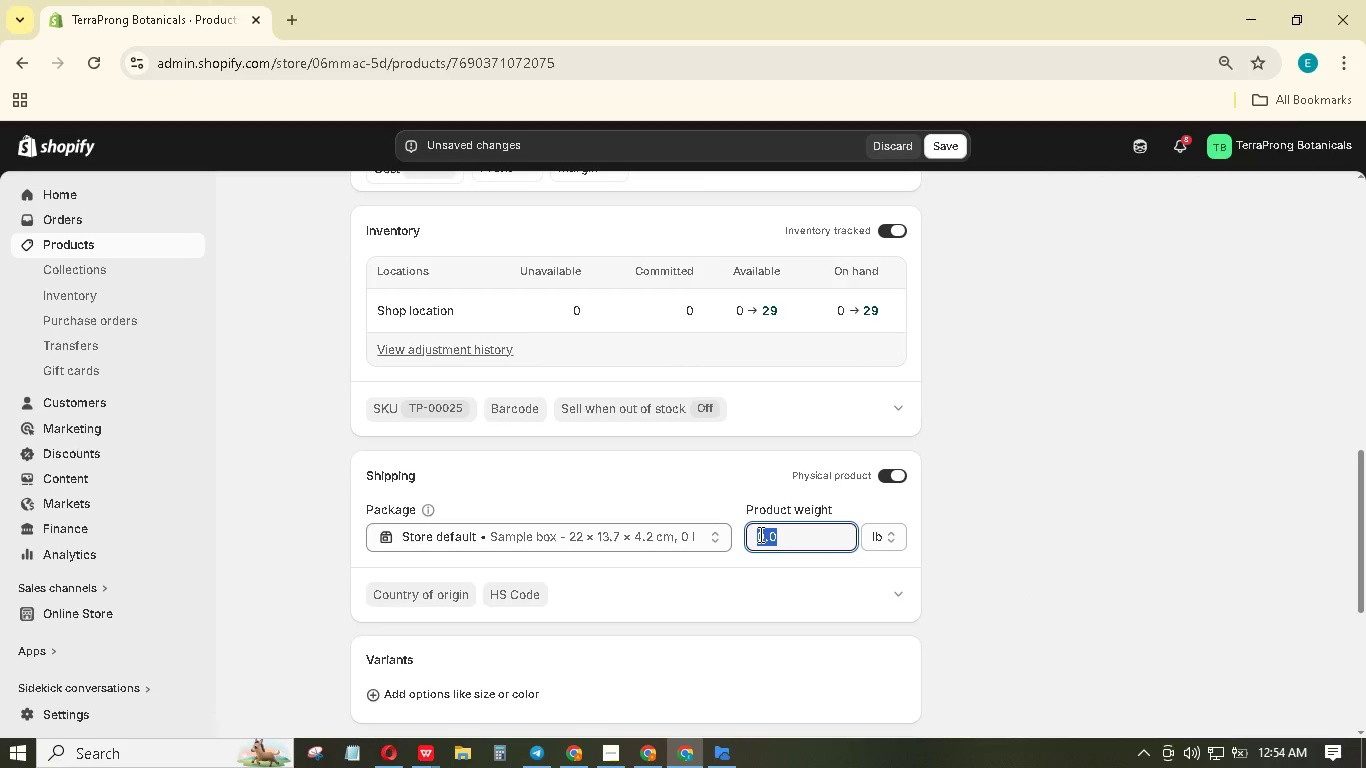 
key(Numpad1)
 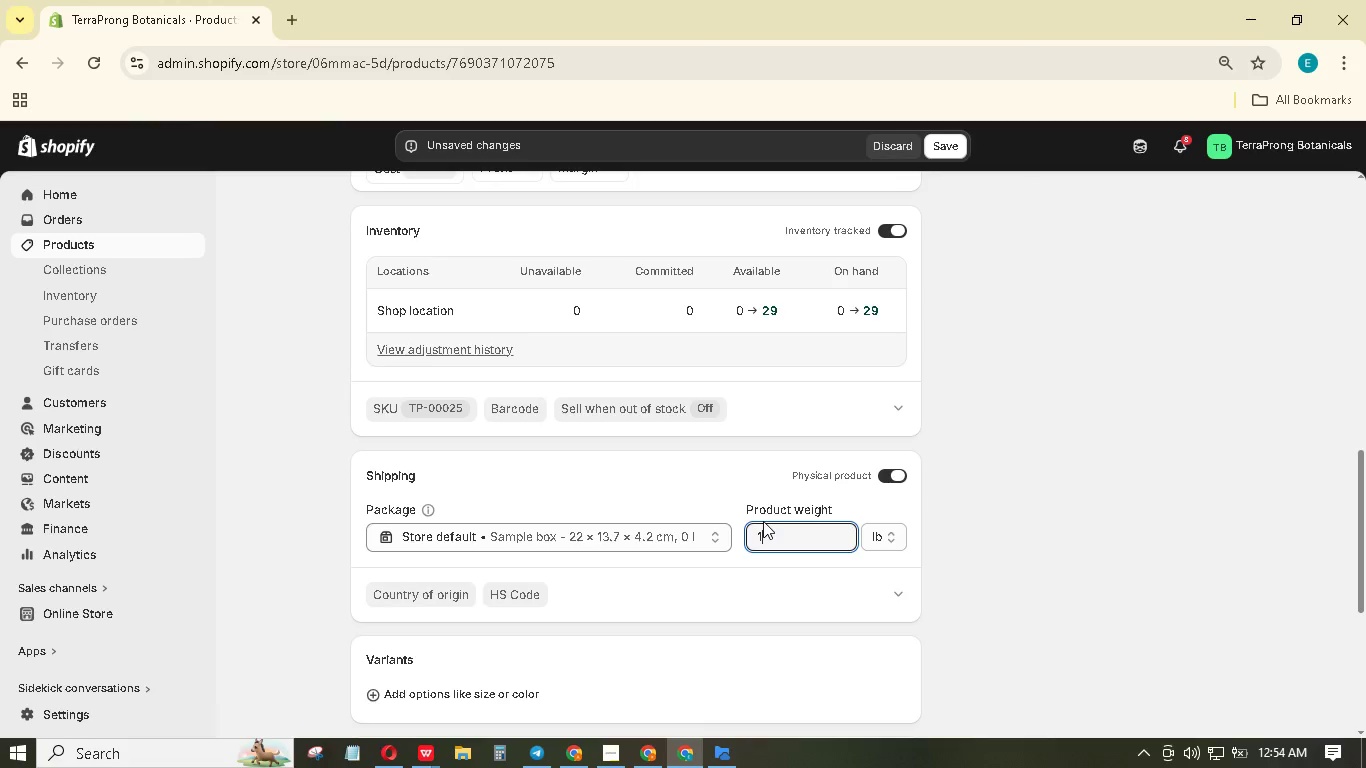 
key(NumpadDecimal)
 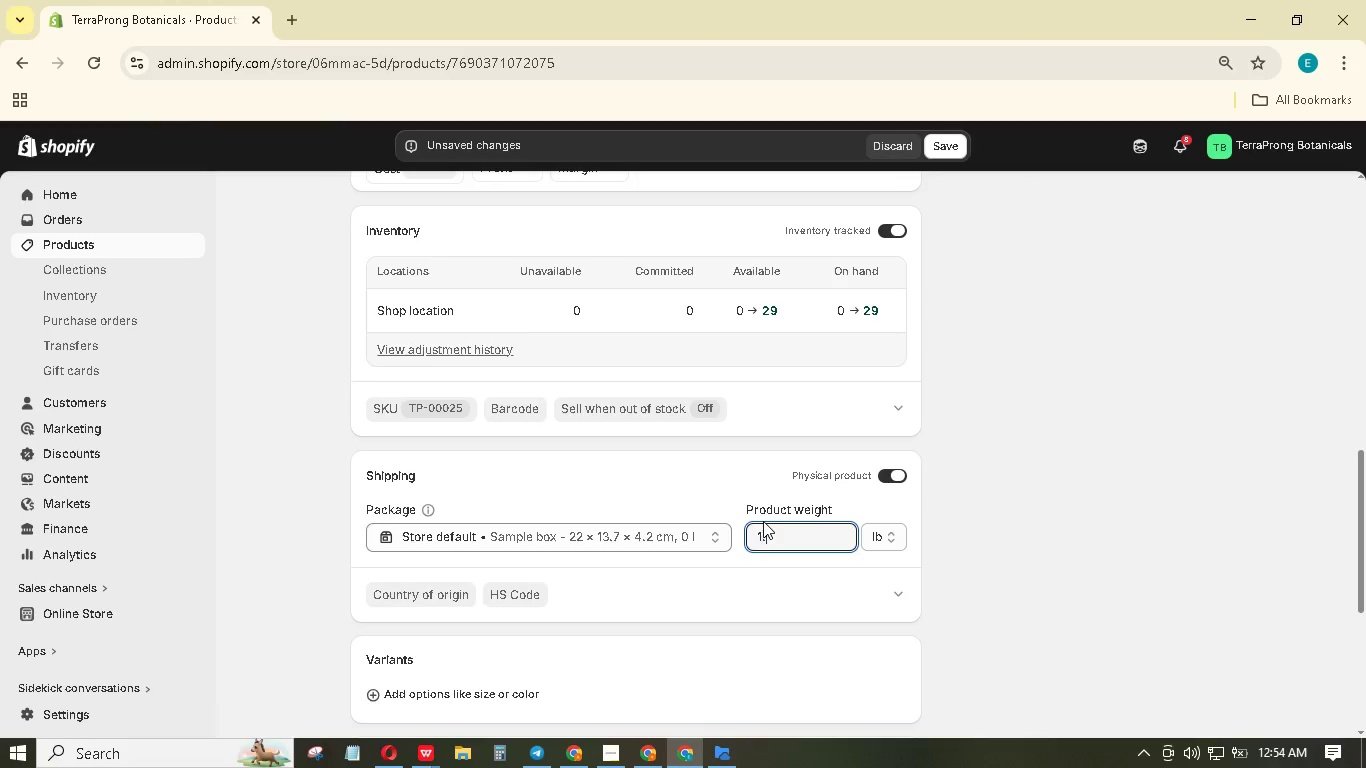 
key(Numpad2)
 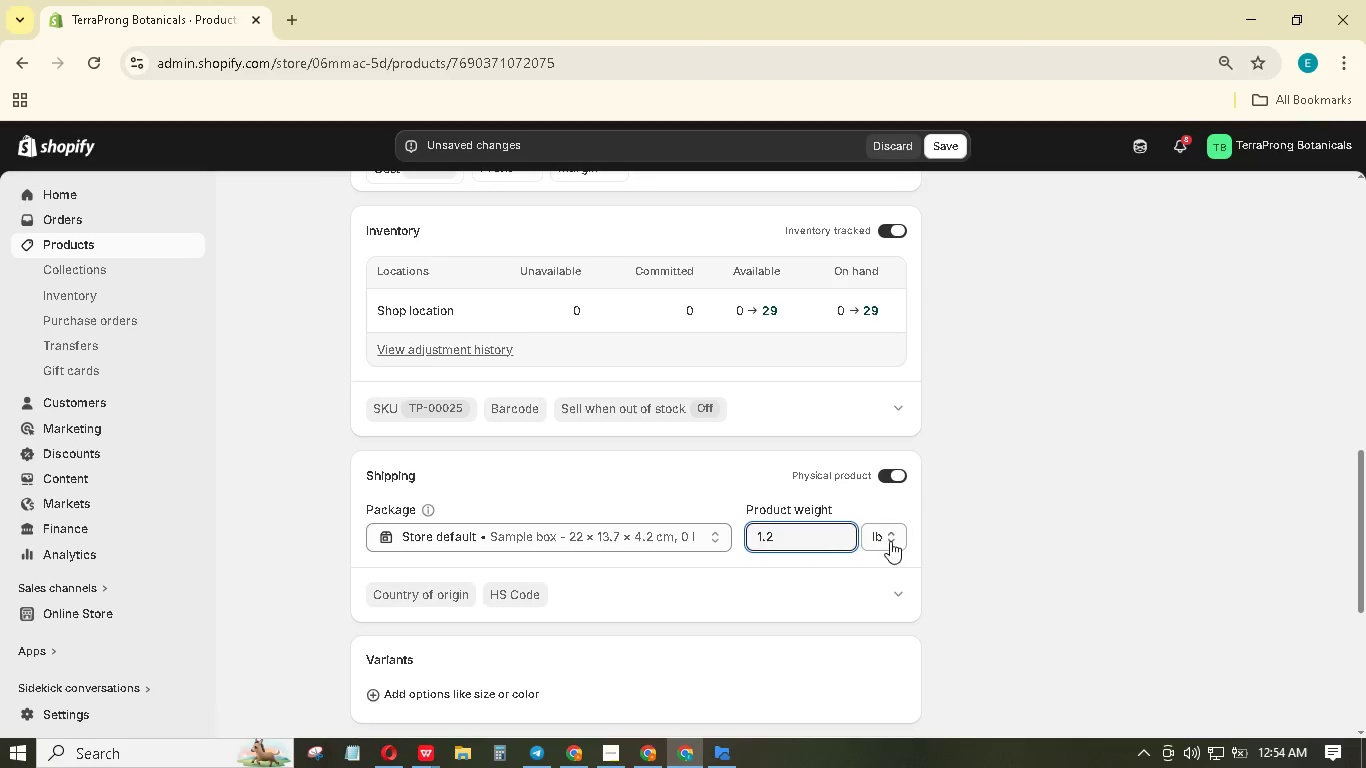 
left_click([890, 541])
 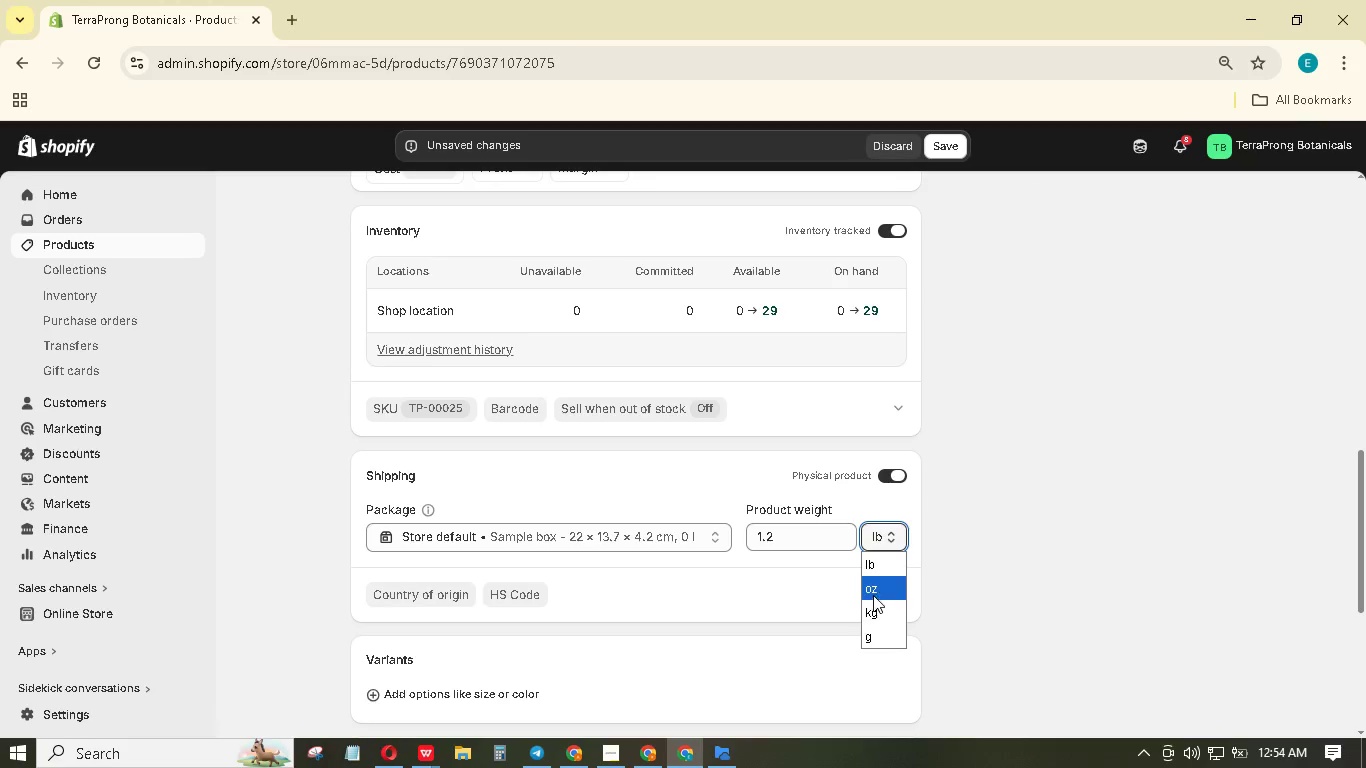 
left_click([873, 592])
 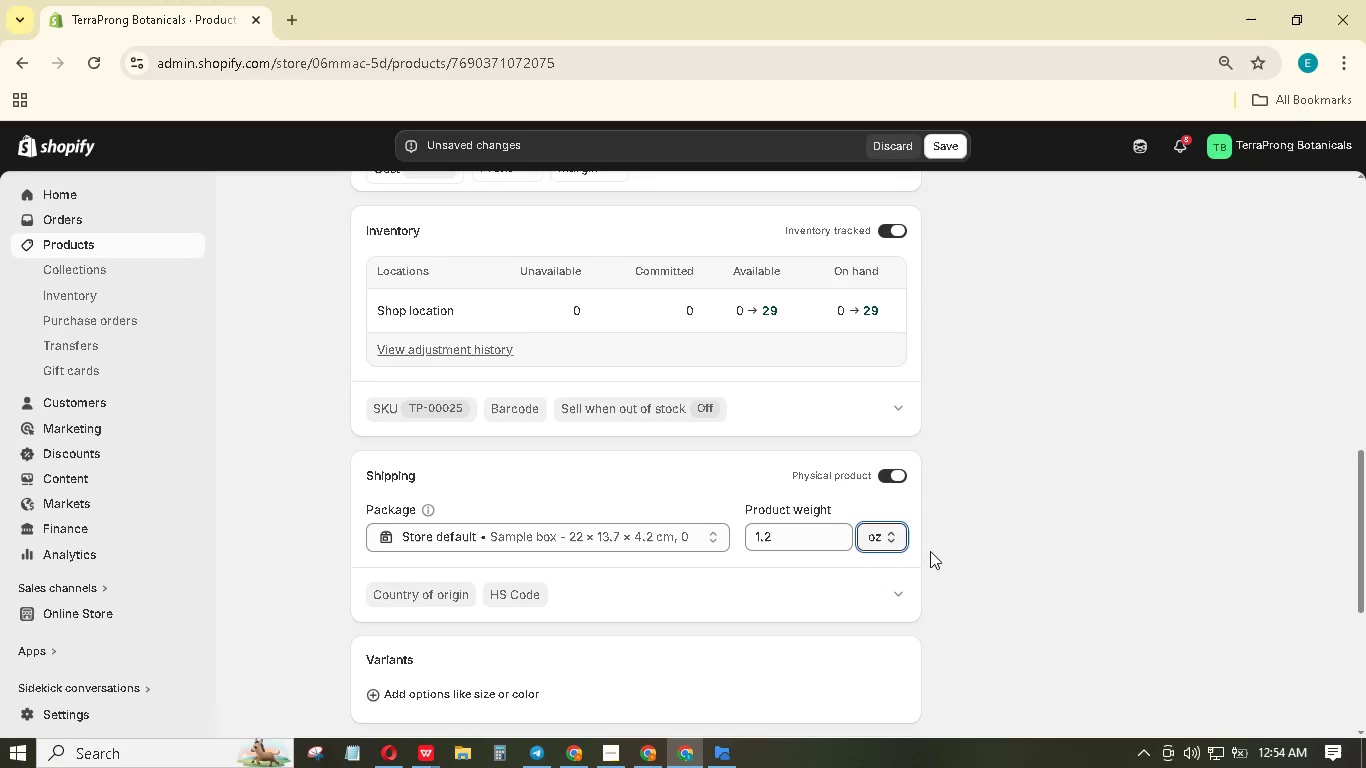 
left_click([955, 531])
 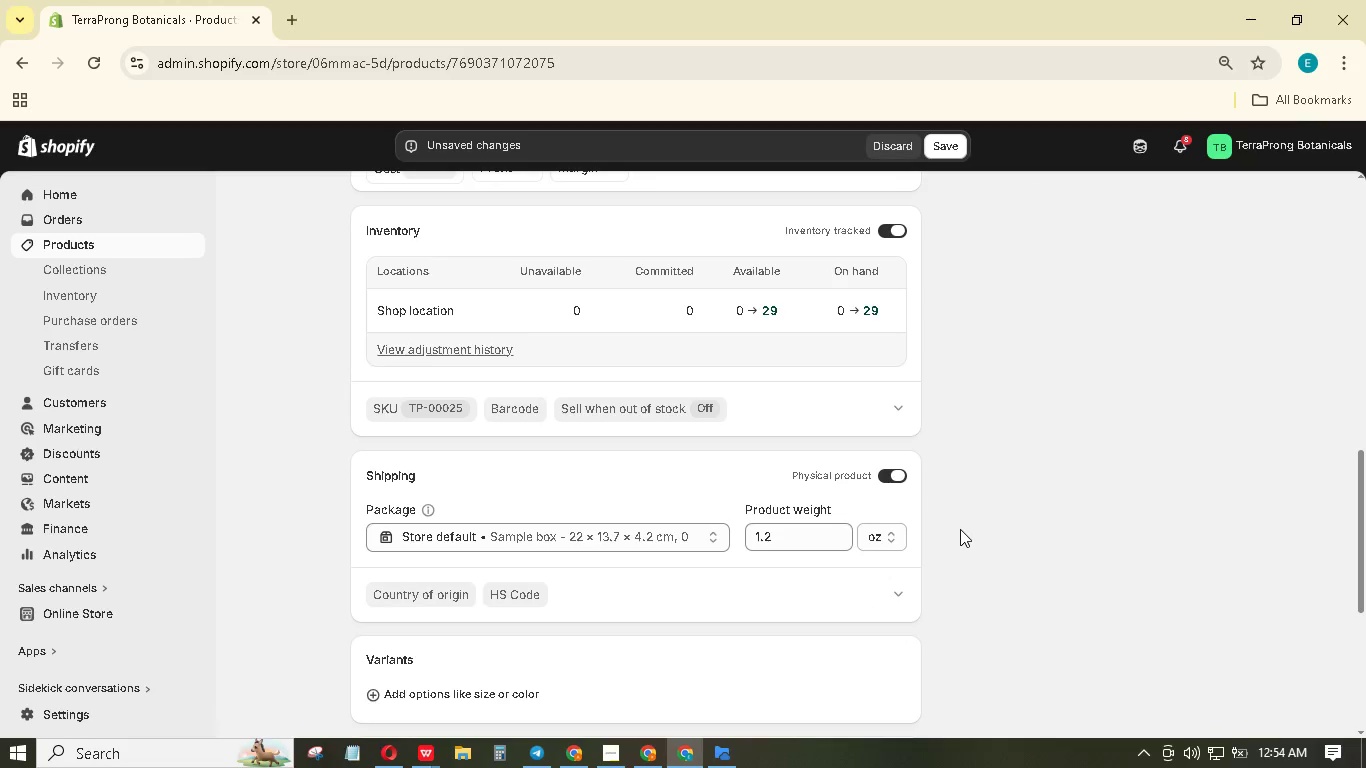 
scroll: coordinate [960, 529], scroll_direction: up, amount: 9.0
 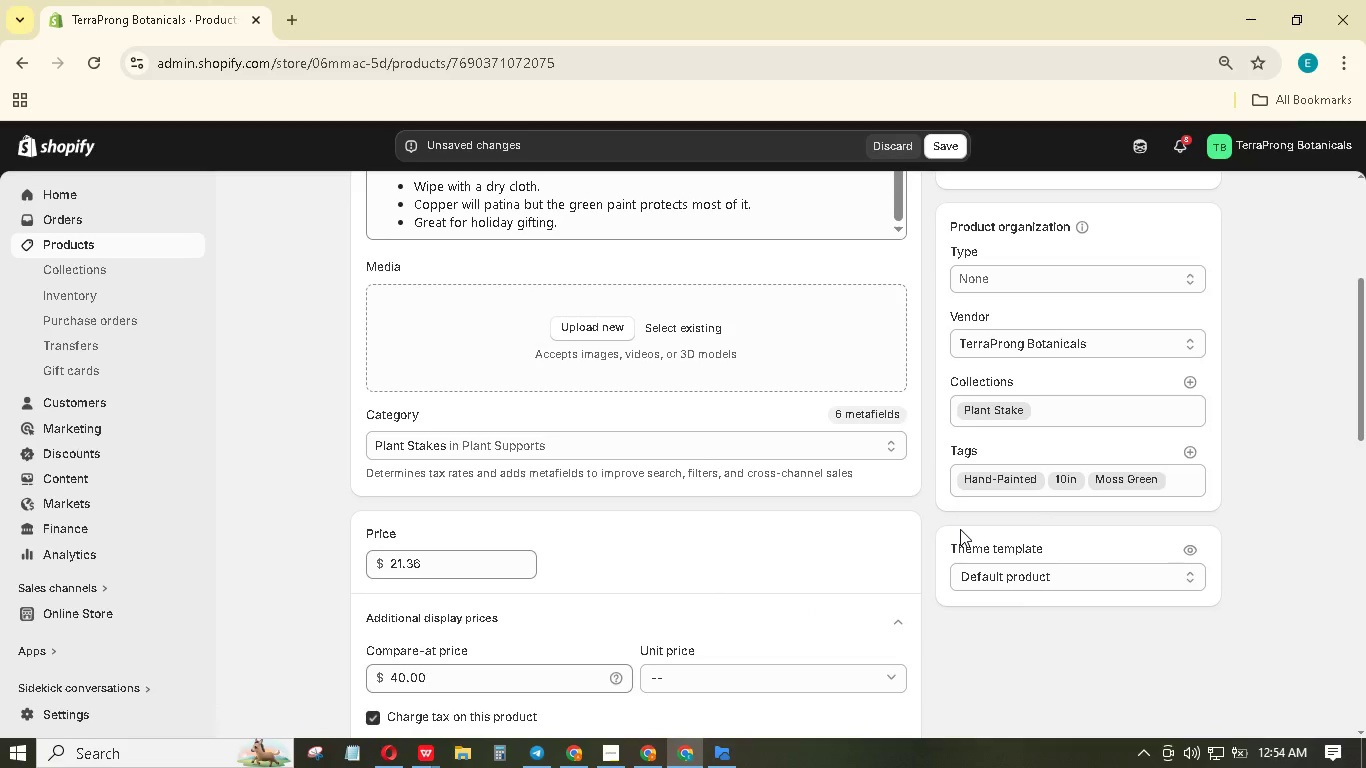 
scroll: coordinate [753, 576], scroll_direction: down, amount: 27.0
 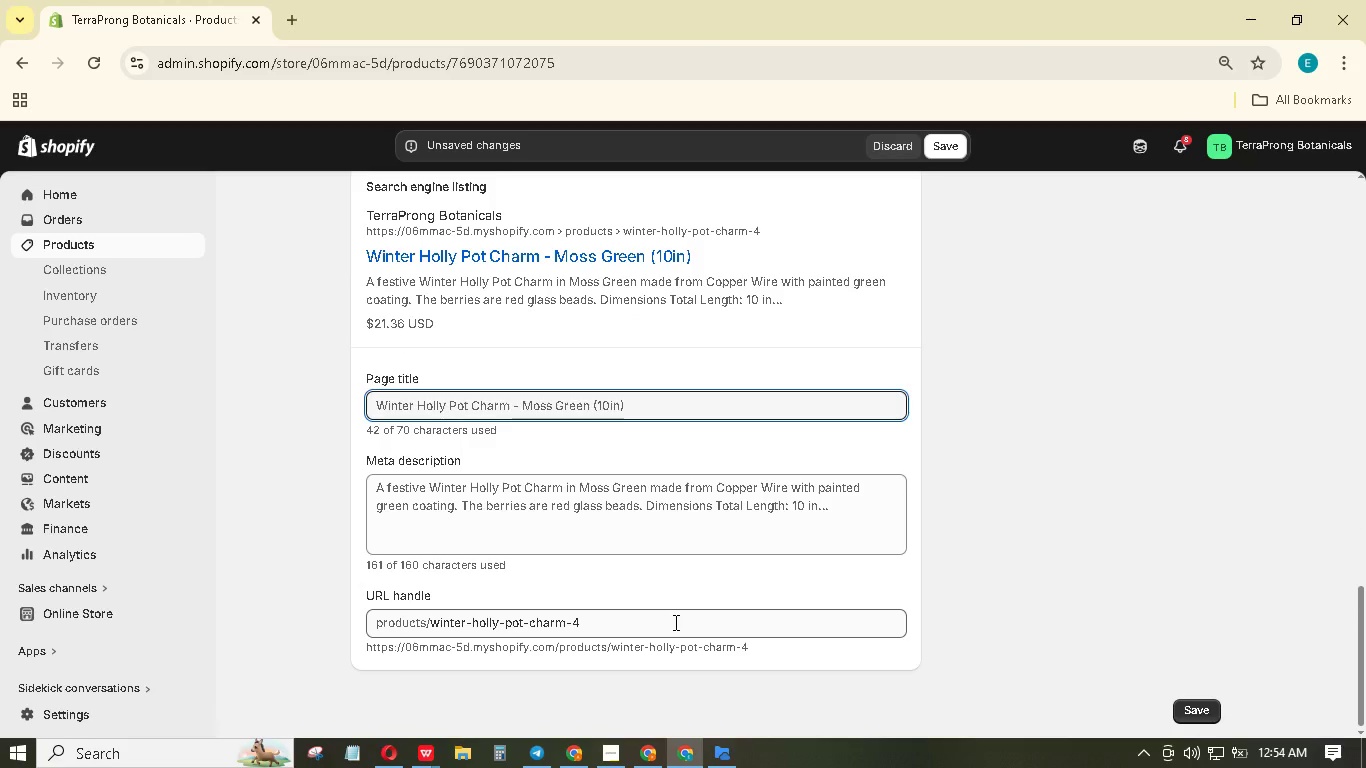 
left_click([674, 622])
 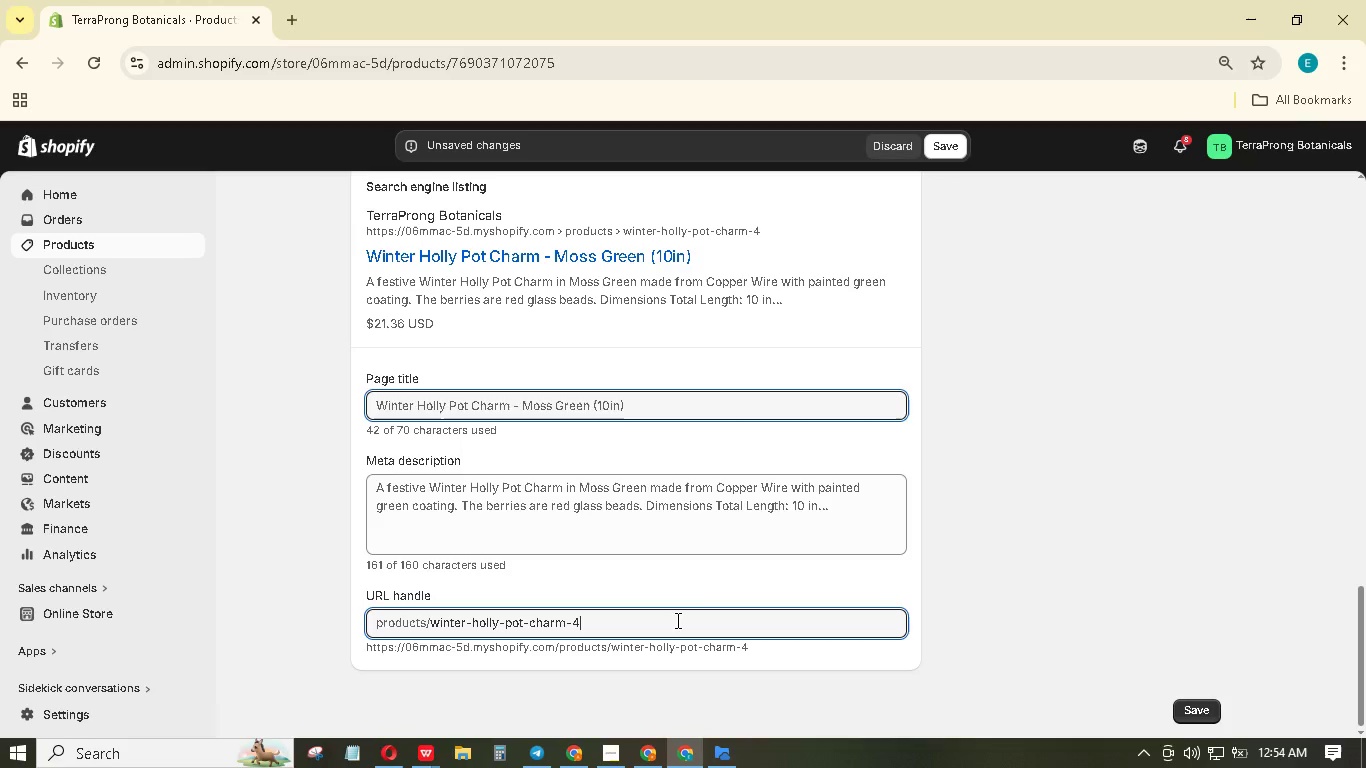 
wait(5.8)
 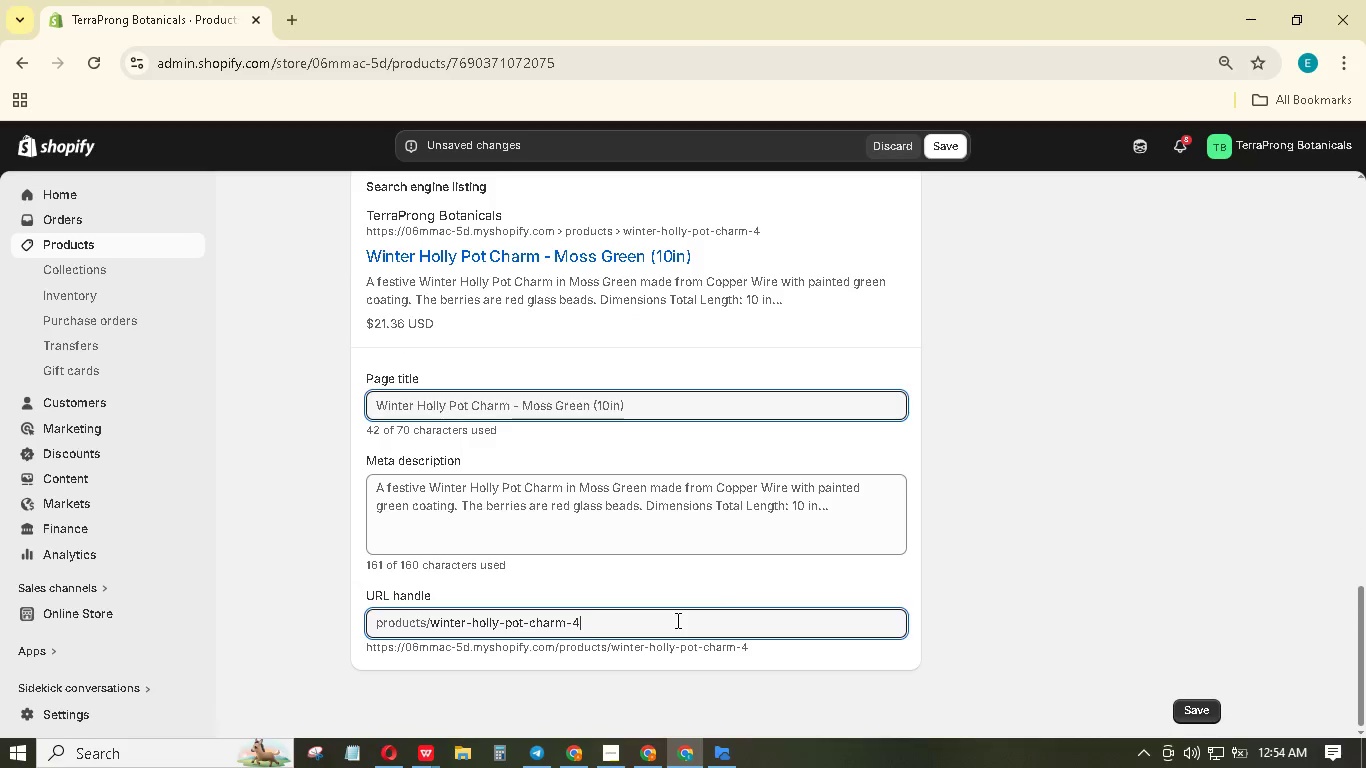 
key(Backspace)
type(moss-10in)
 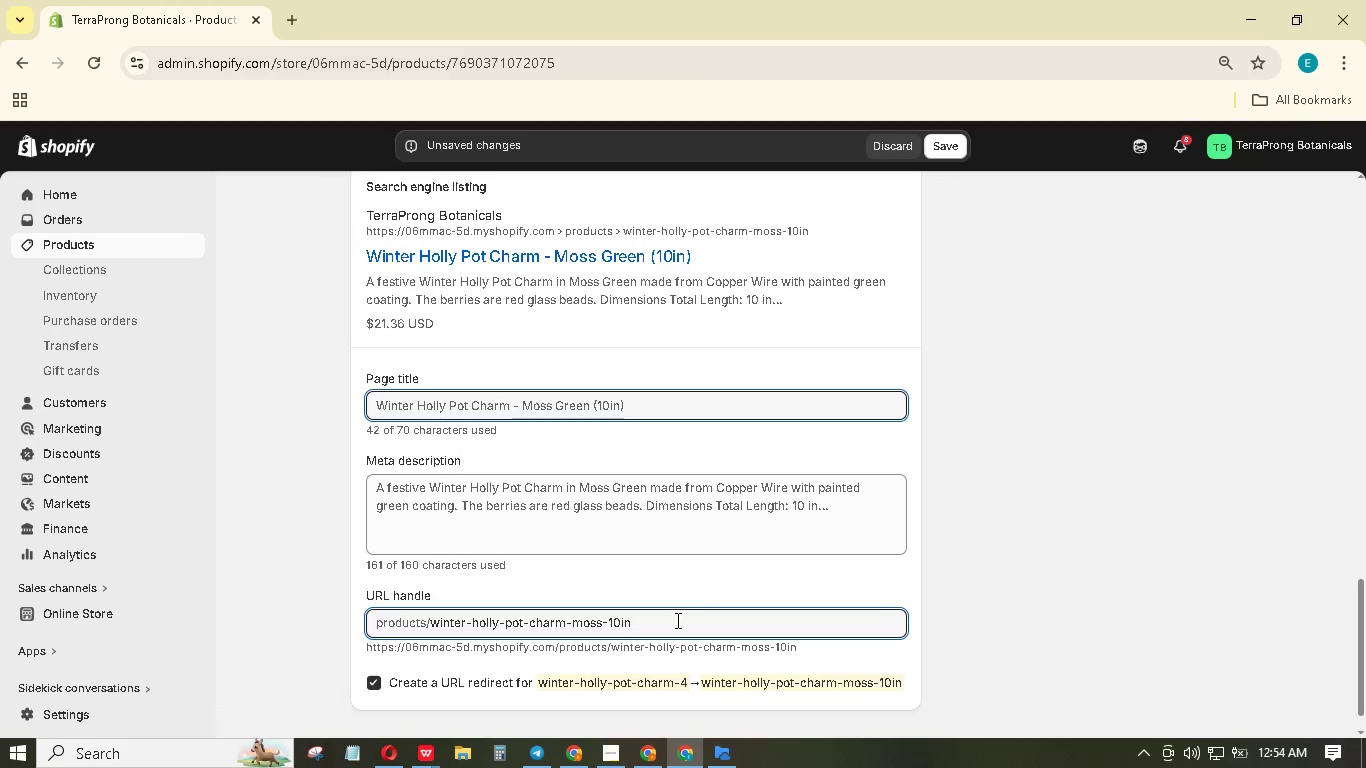 
left_click([663, 396])
 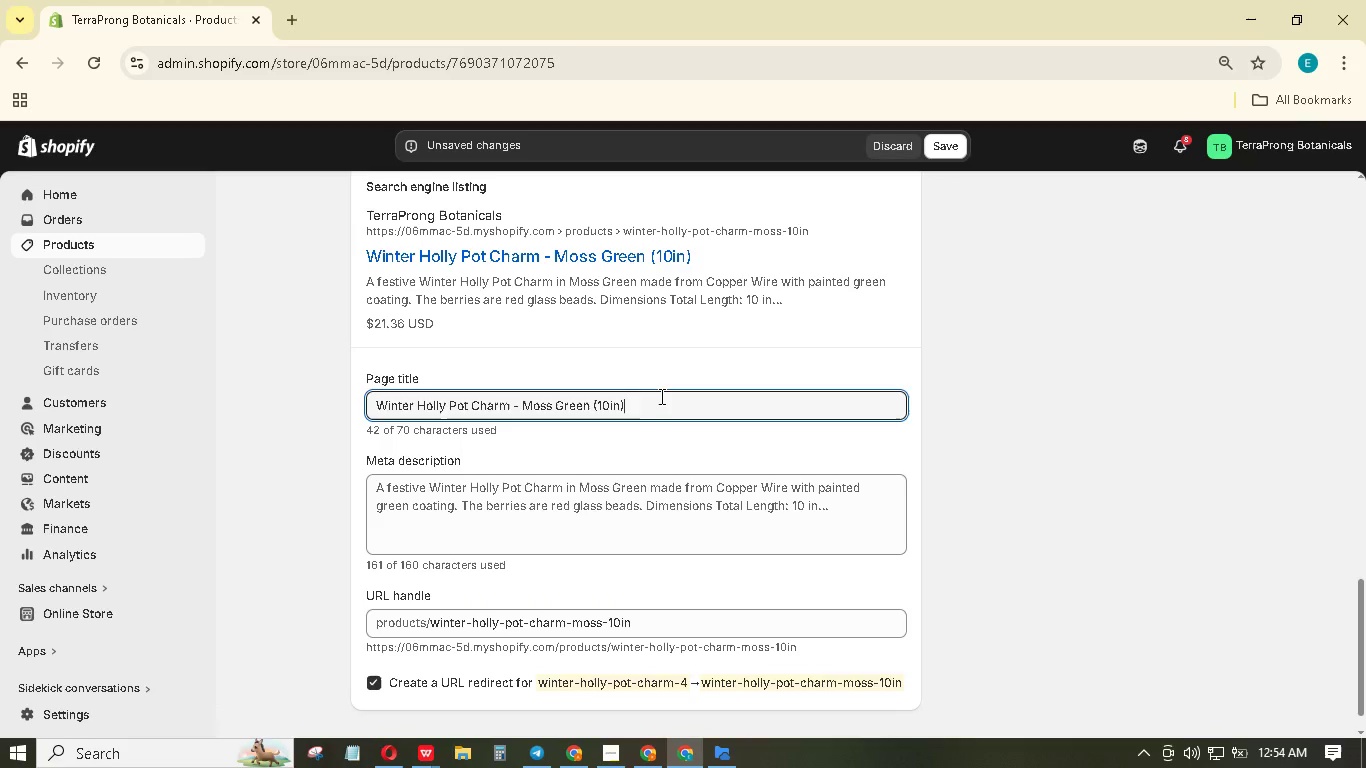 
wait(6.17)
 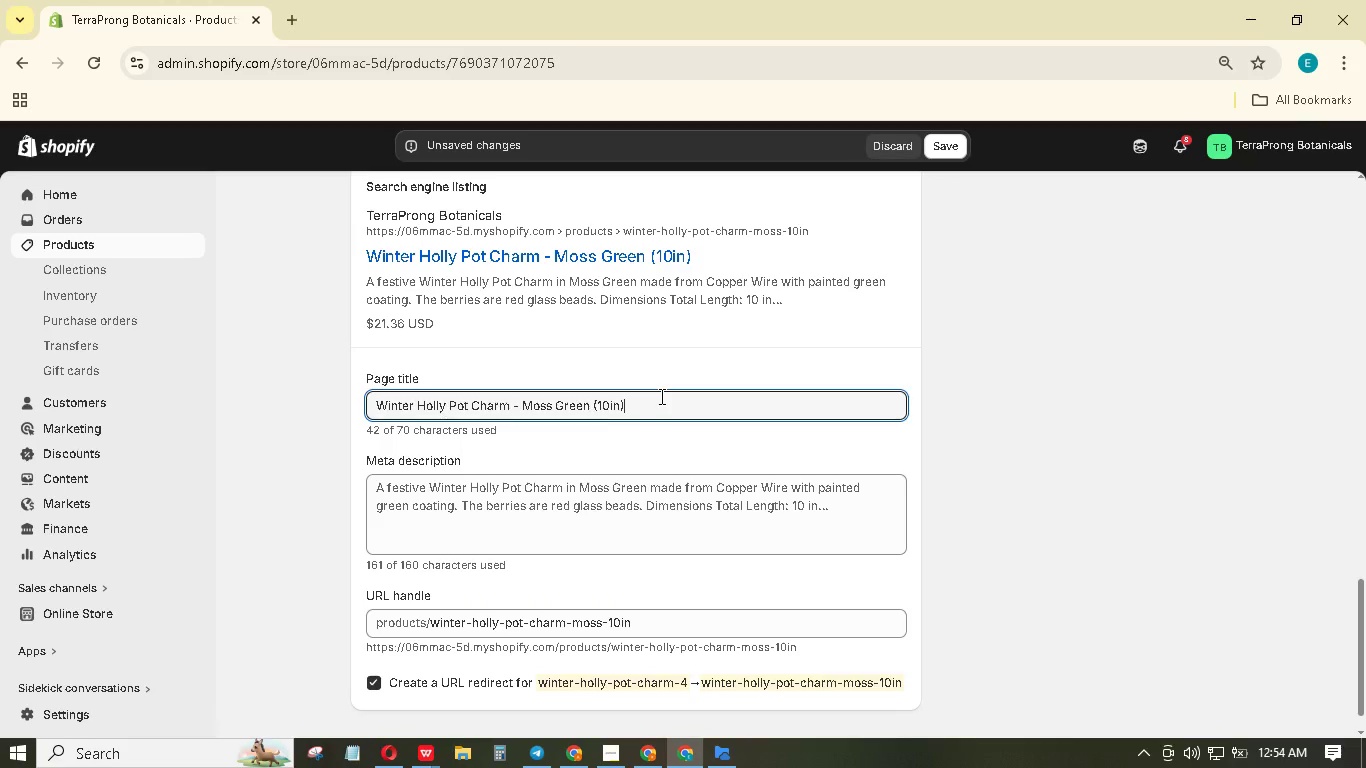 
type( - Terra )
key(Backspace)
type(Pong )
key(Backspace)
key(Backspace)
key(Backspace)
key(Backspace)
type(rong Botanicals)
 